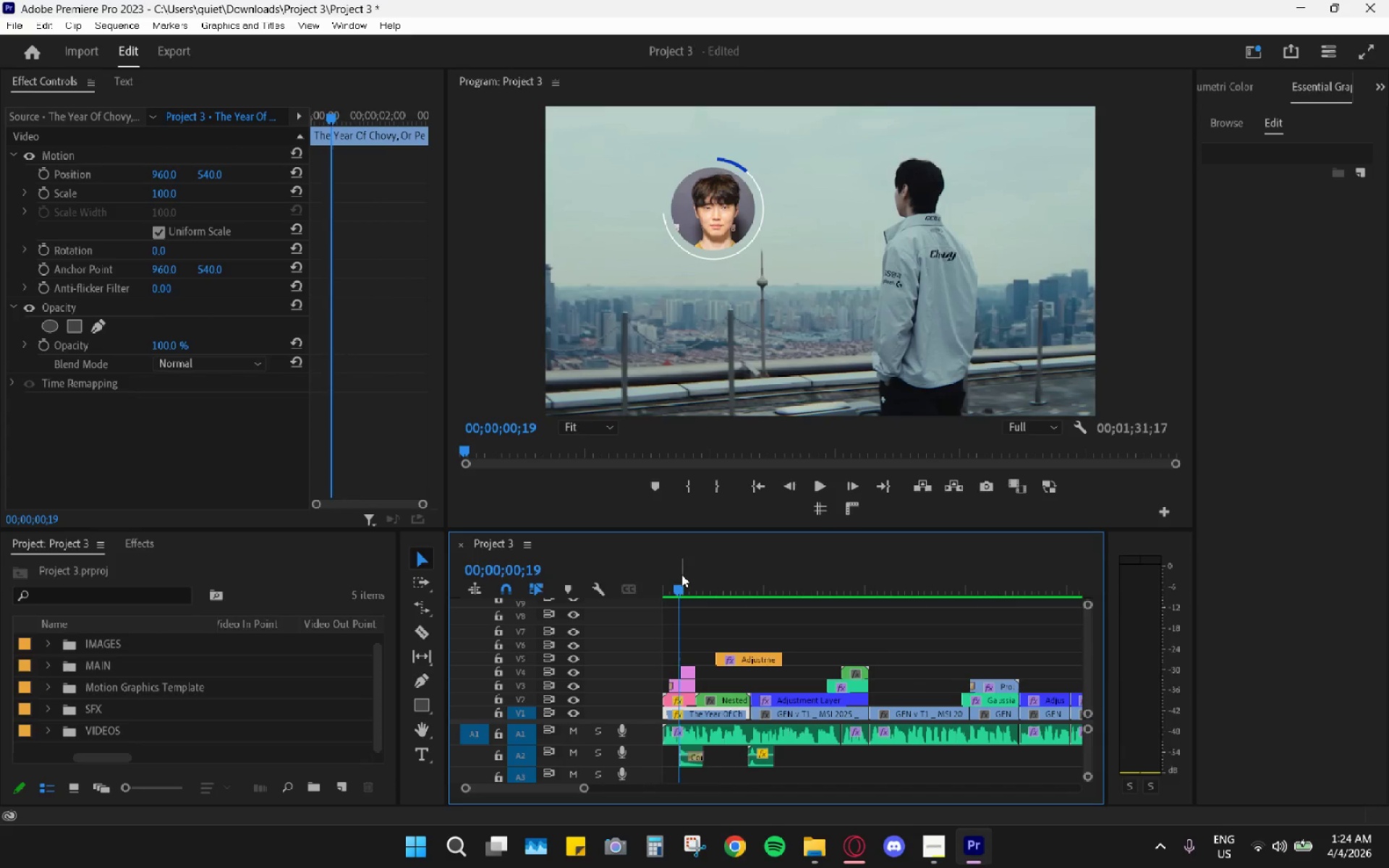 
key(Space)
 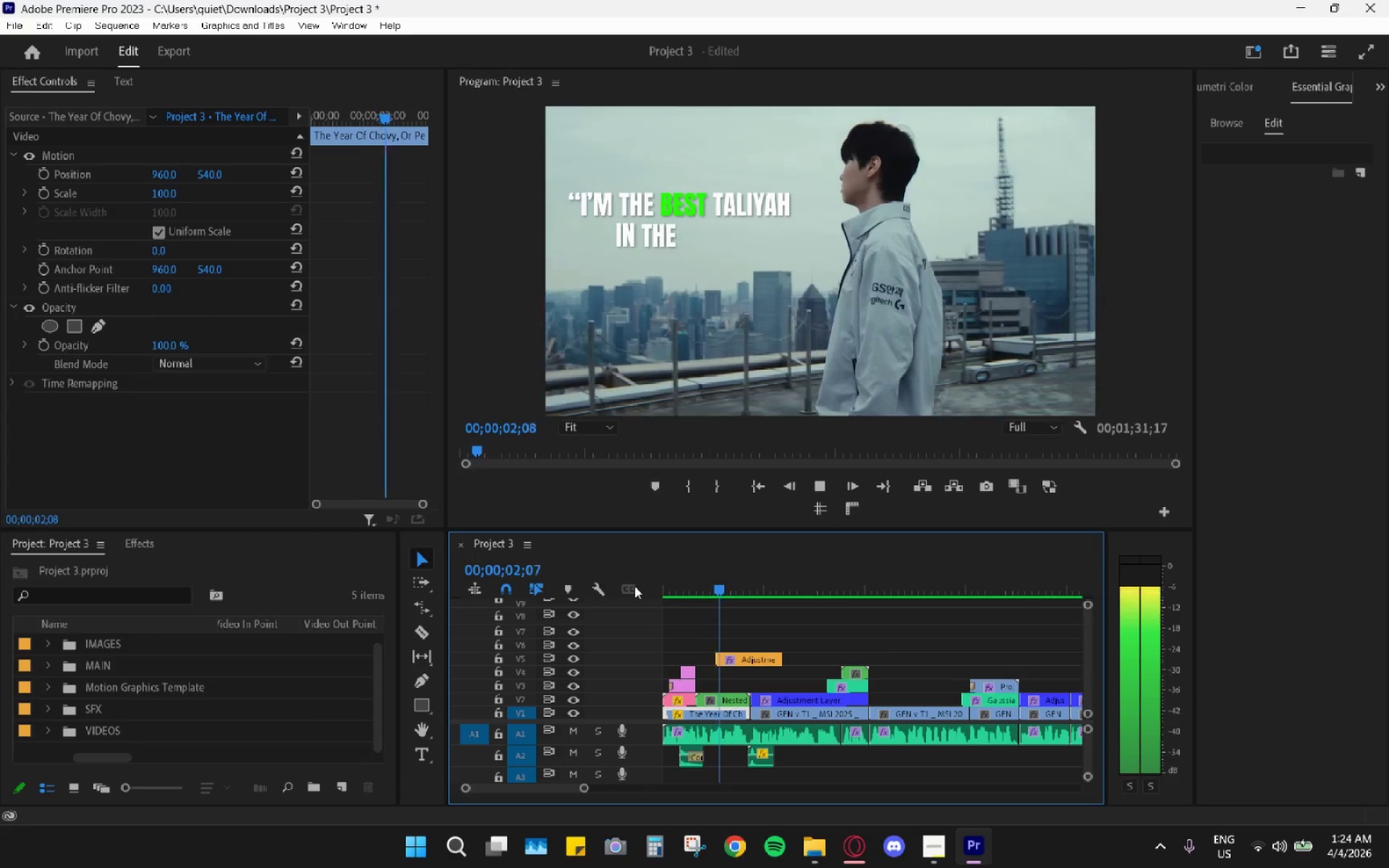 
left_click_drag(start_coordinate=[689, 580], to_coordinate=[666, 584])
 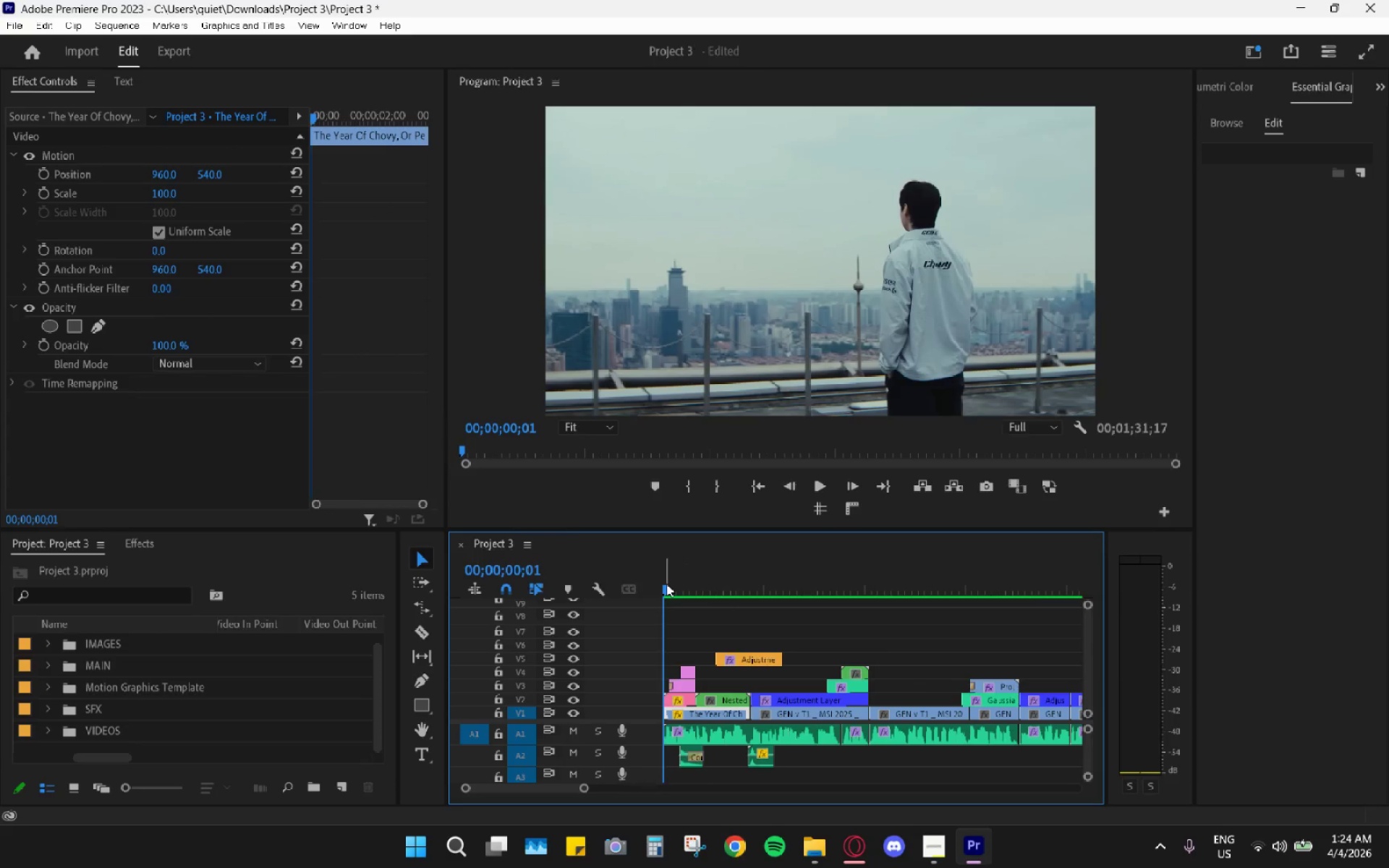 
key(Space)
 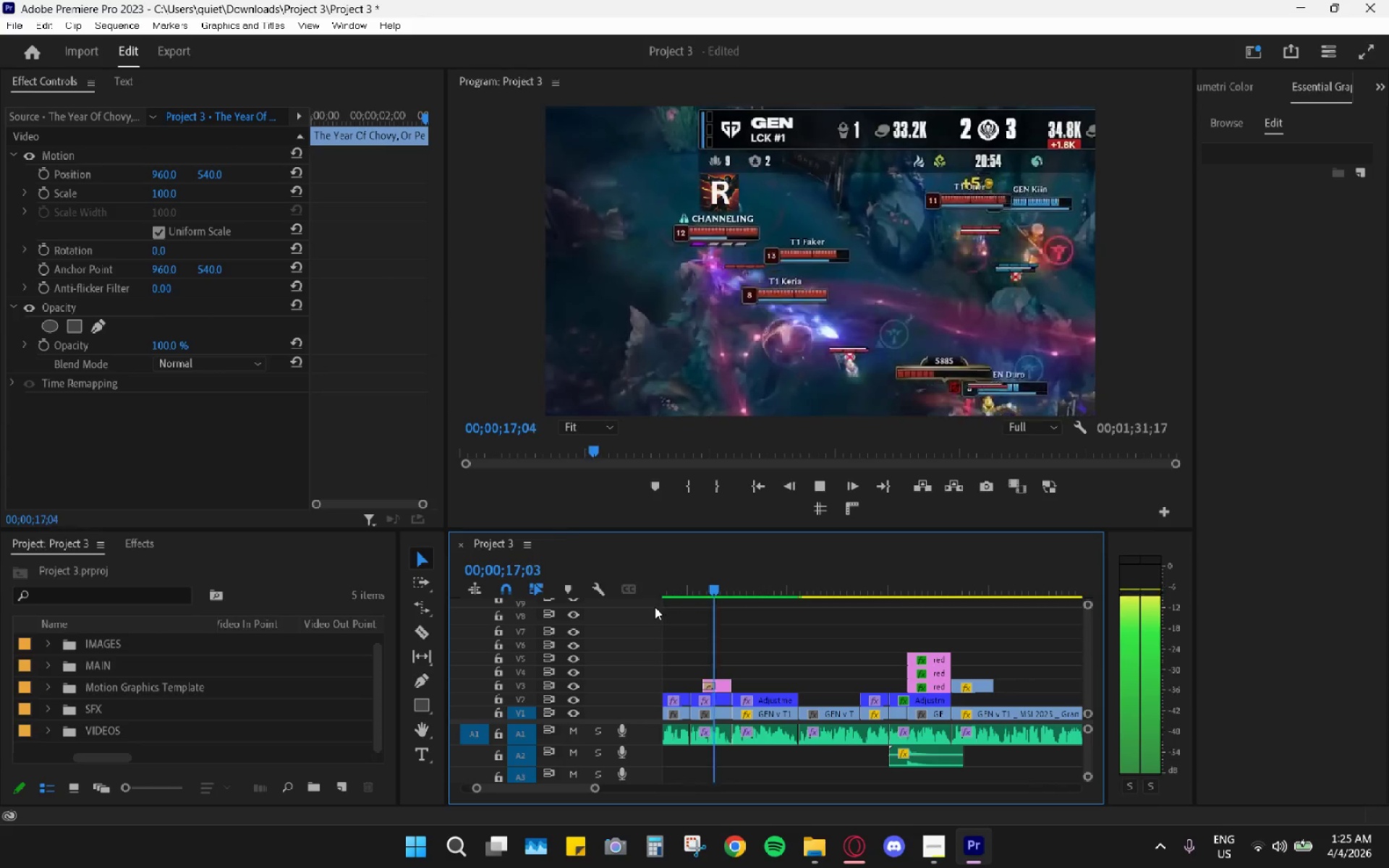 
wait(22.2)
 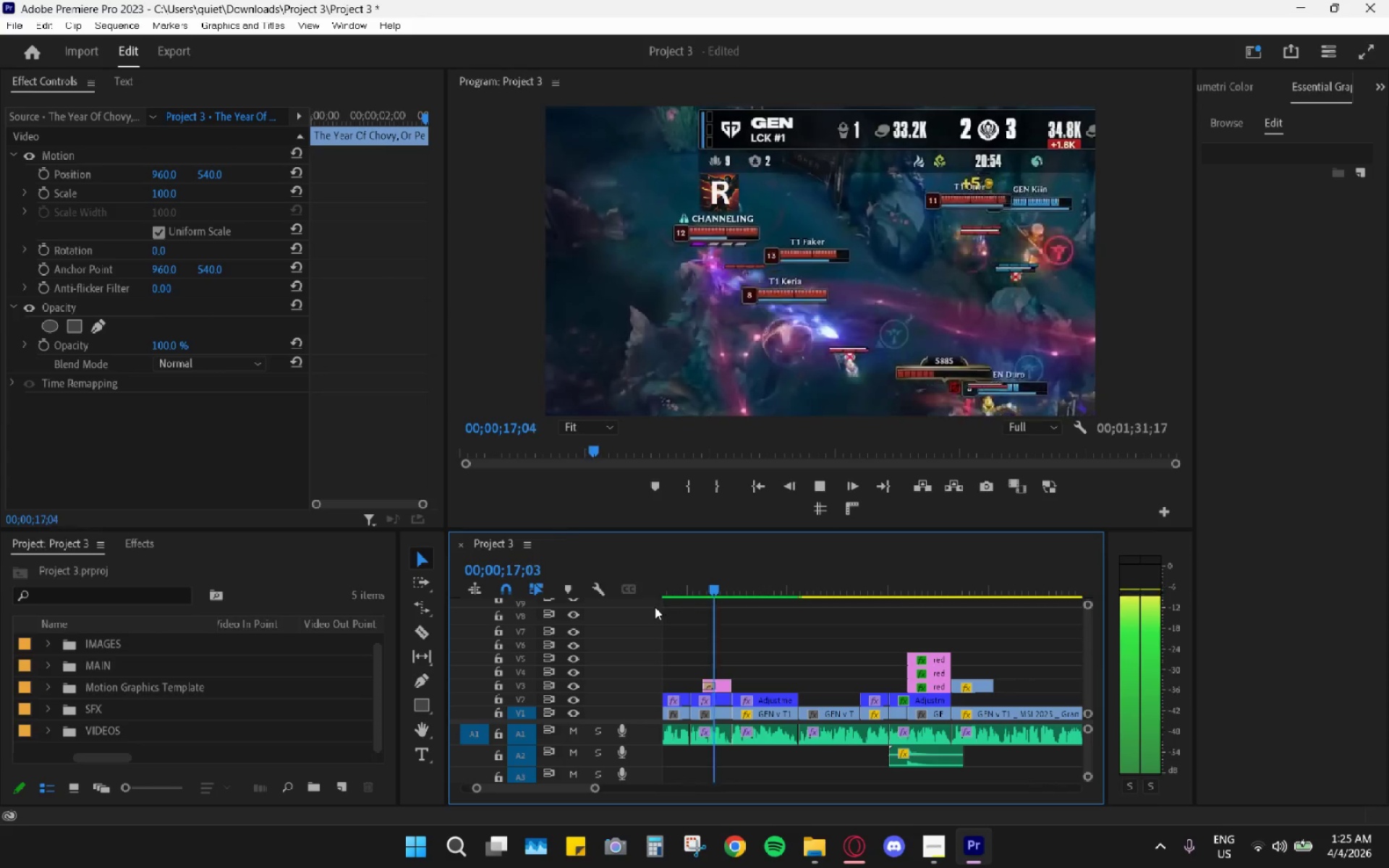 
key(Space)
 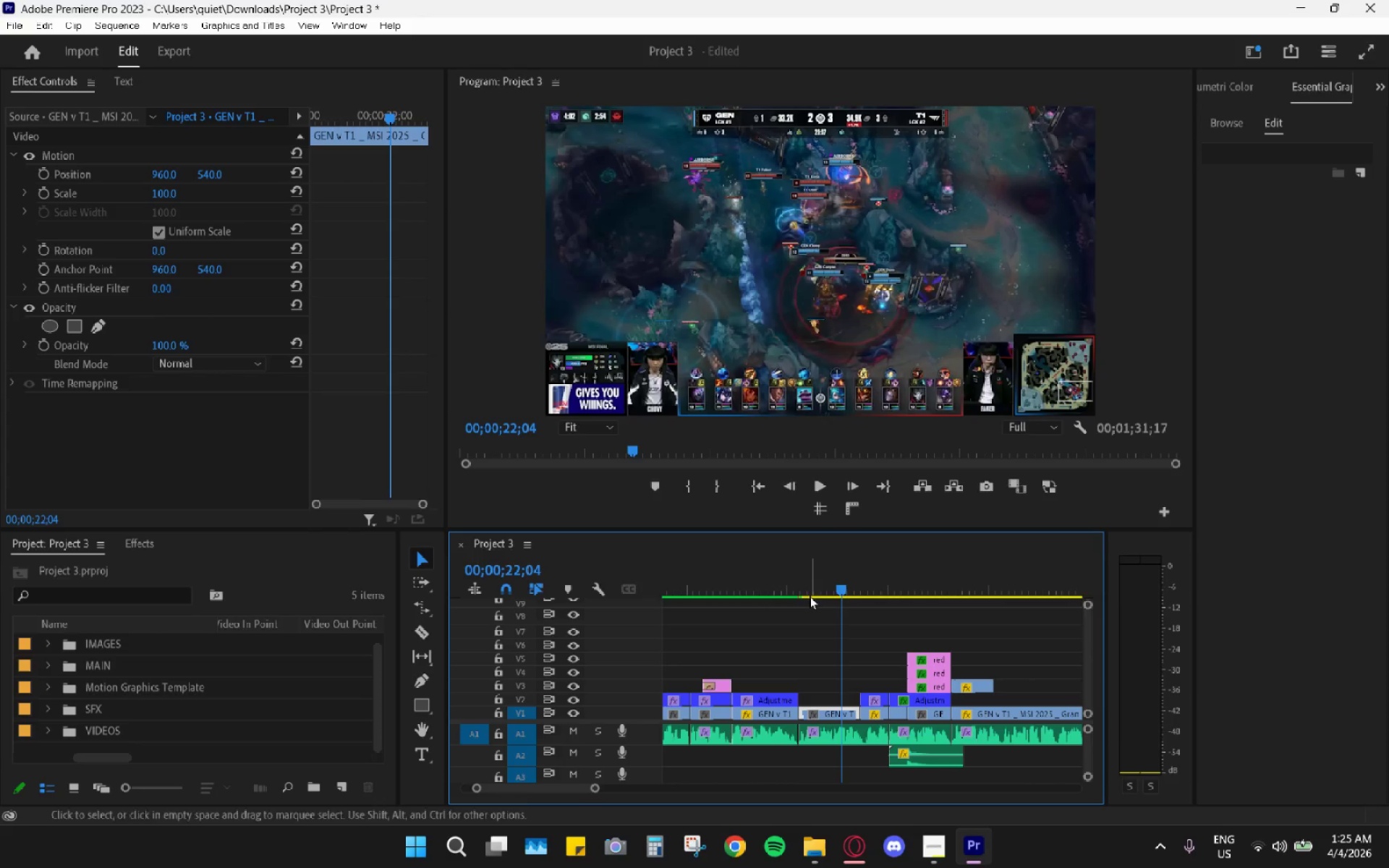 
left_click_drag(start_coordinate=[808, 578], to_coordinate=[799, 576])
 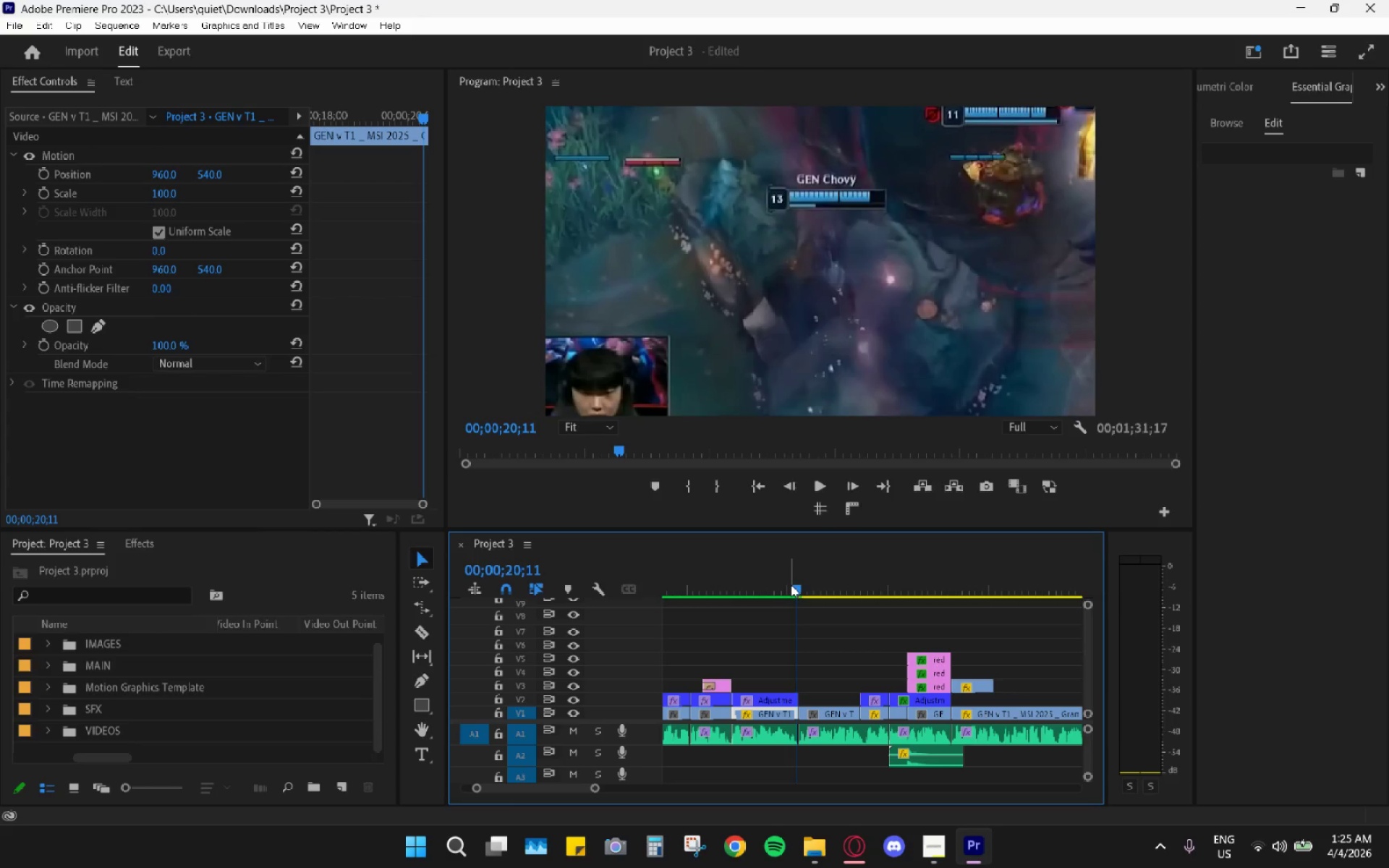 
right_click([789, 585])
 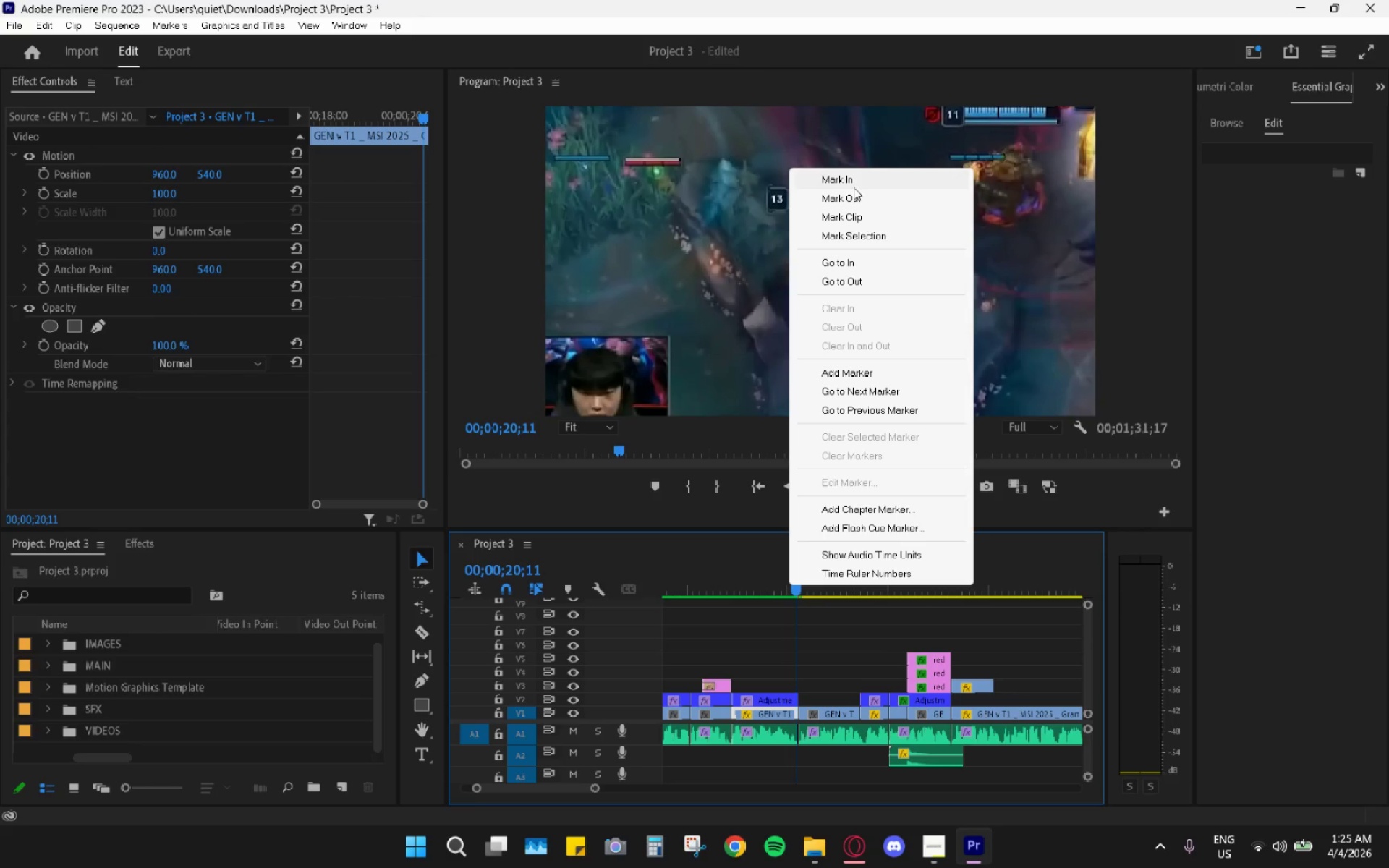 
left_click([855, 183])
 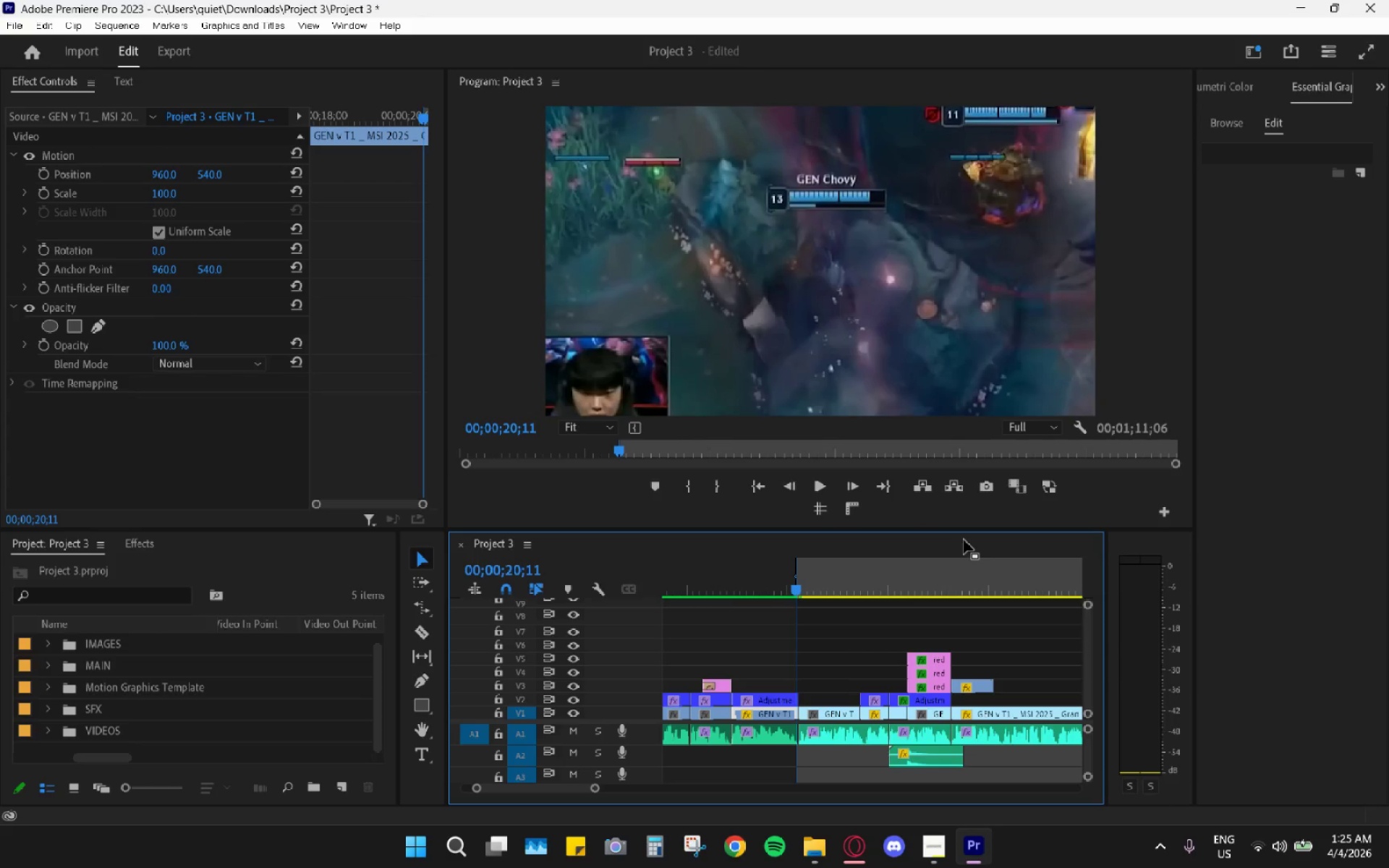 
left_click_drag(start_coordinate=[964, 545], to_coordinate=[970, 566])
 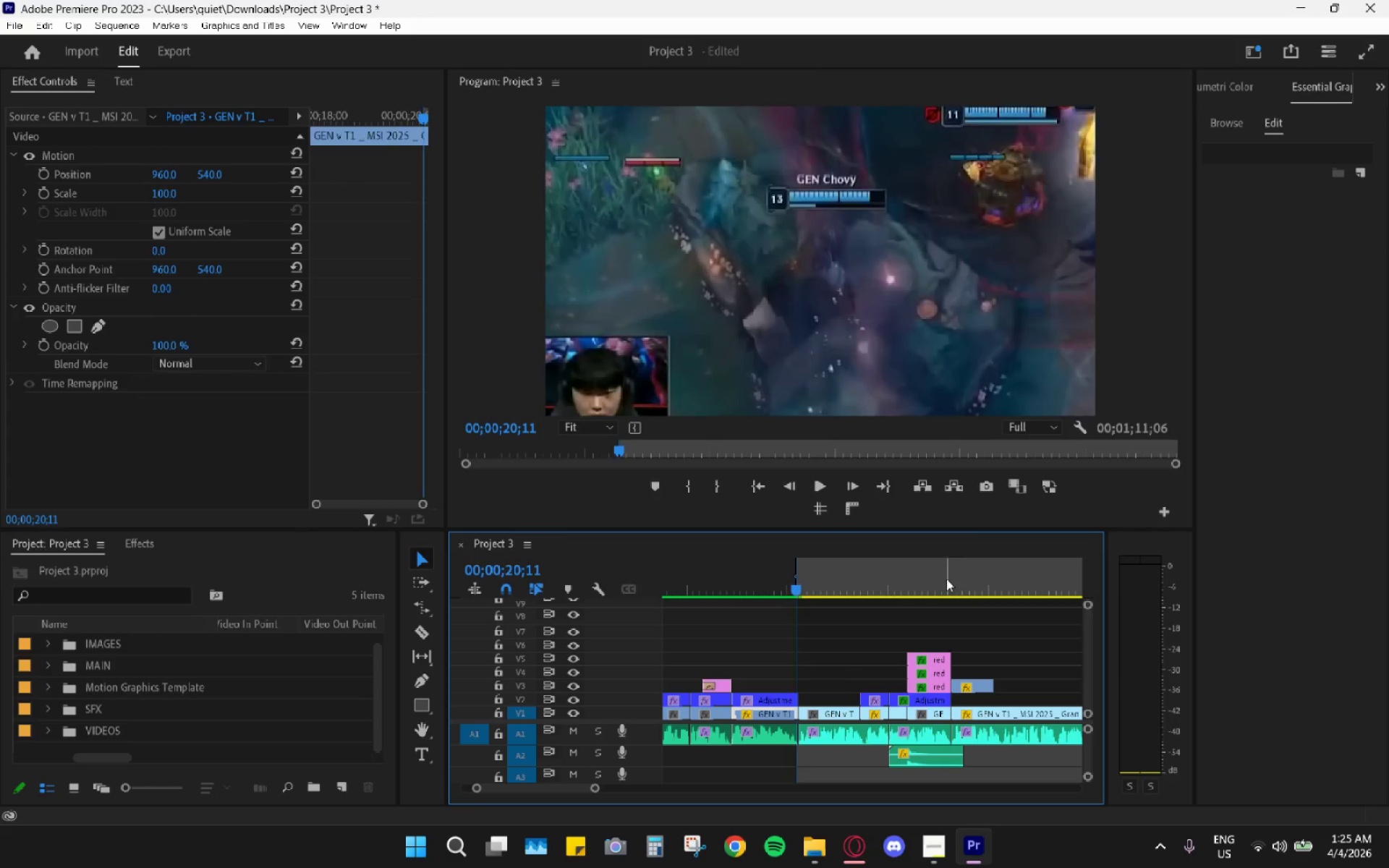 
left_click_drag(start_coordinate=[946, 579], to_coordinate=[953, 588])
 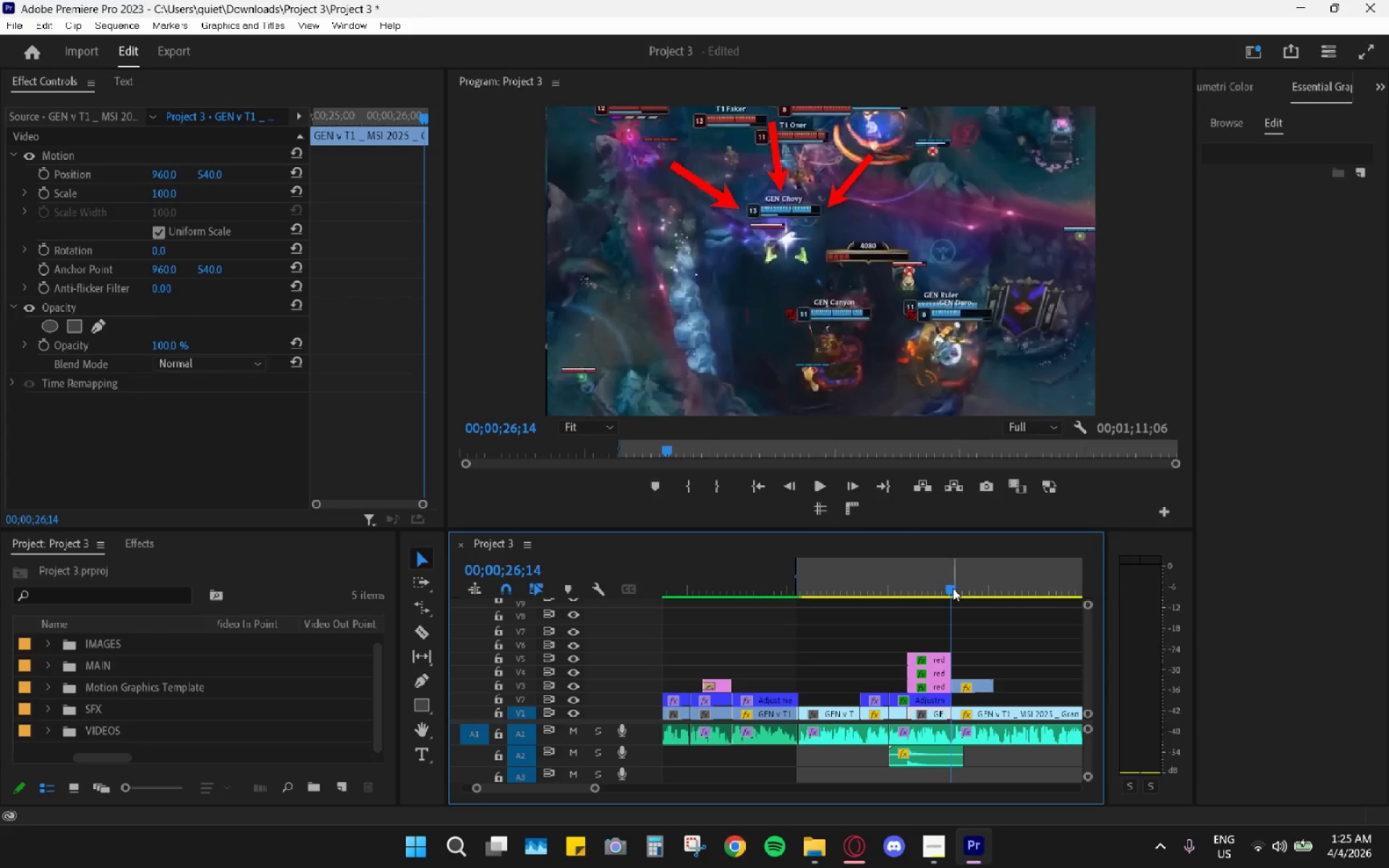 
right_click([953, 588])
 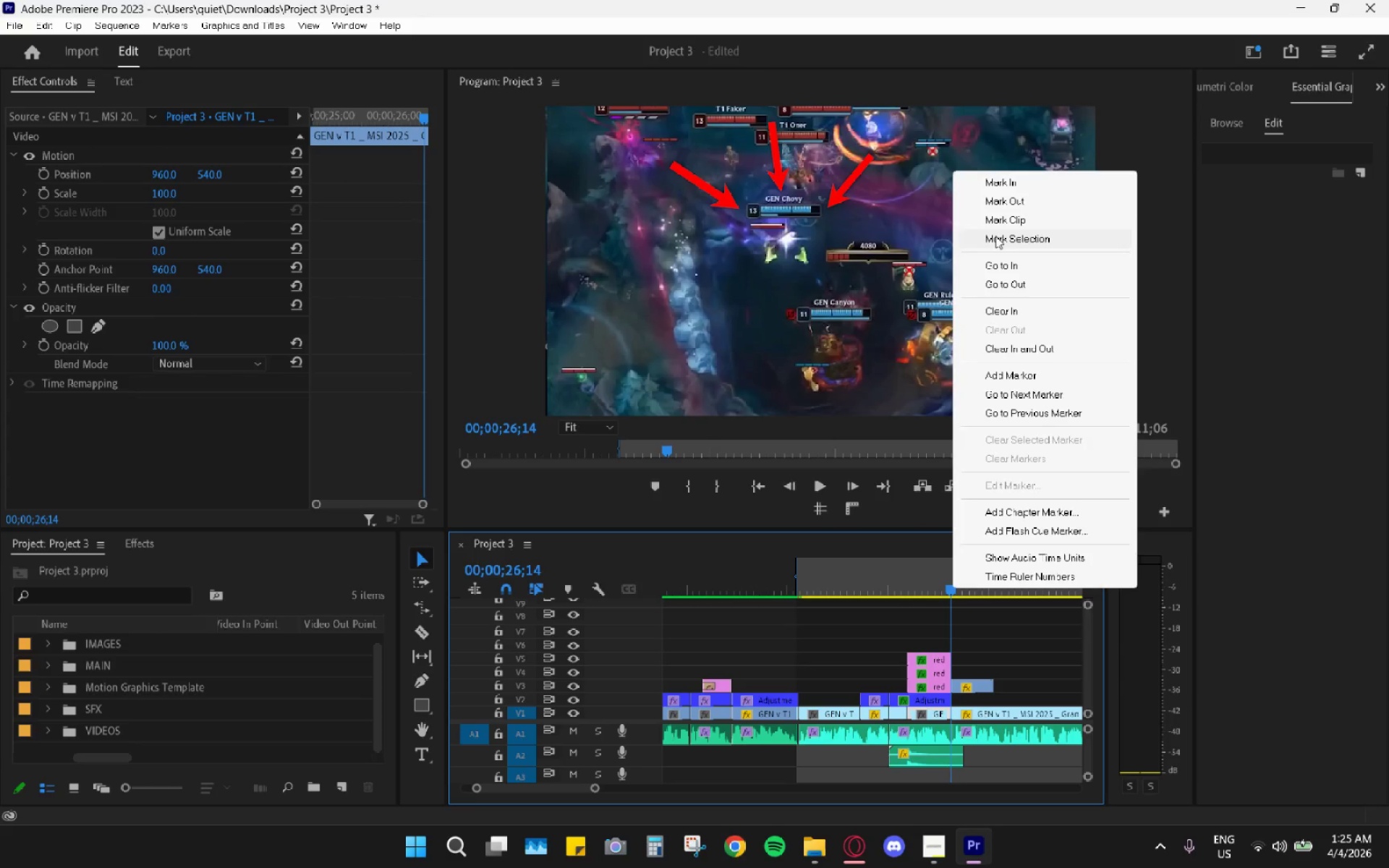 
left_click([1010, 202])
 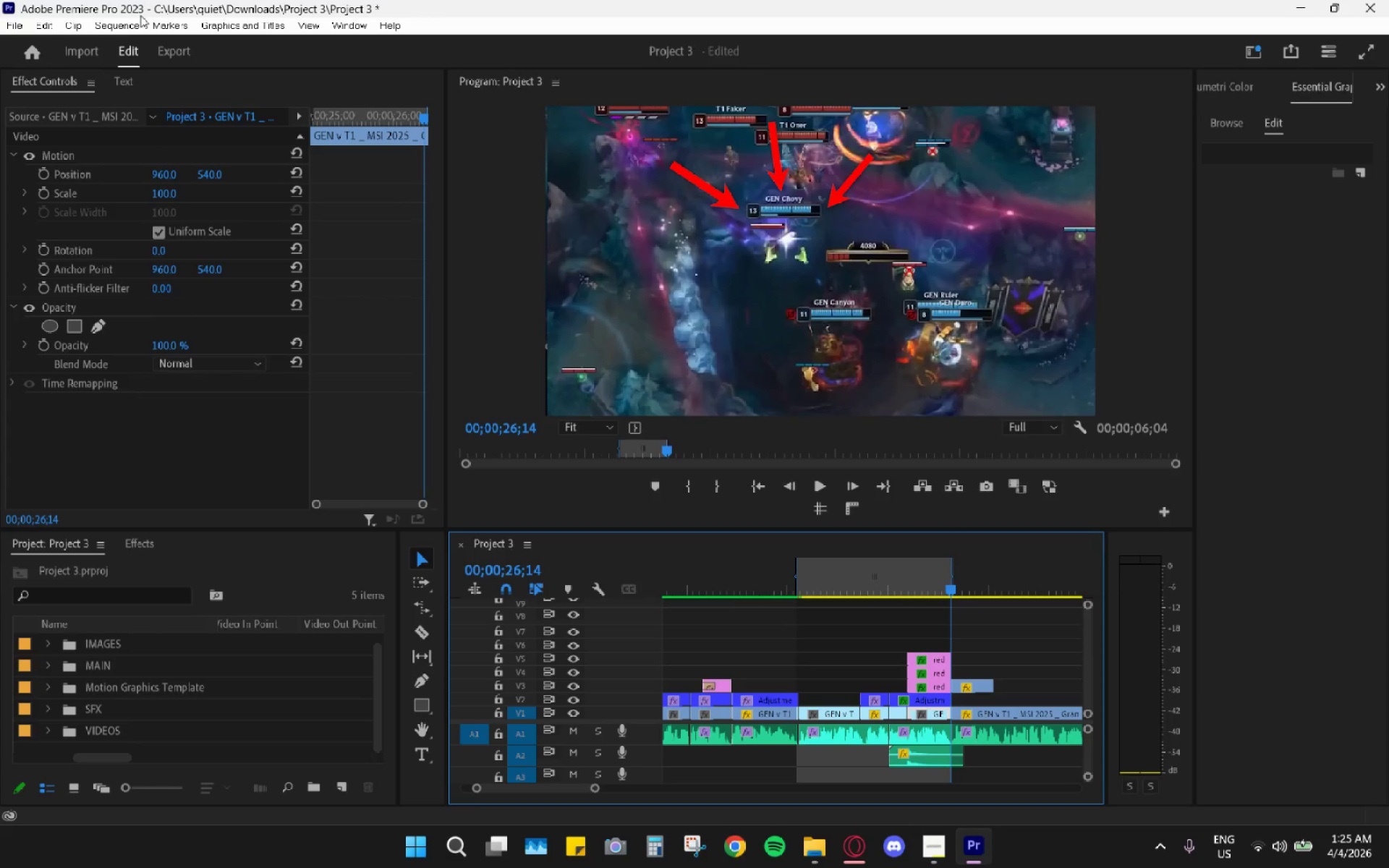 
left_click([118, 26])
 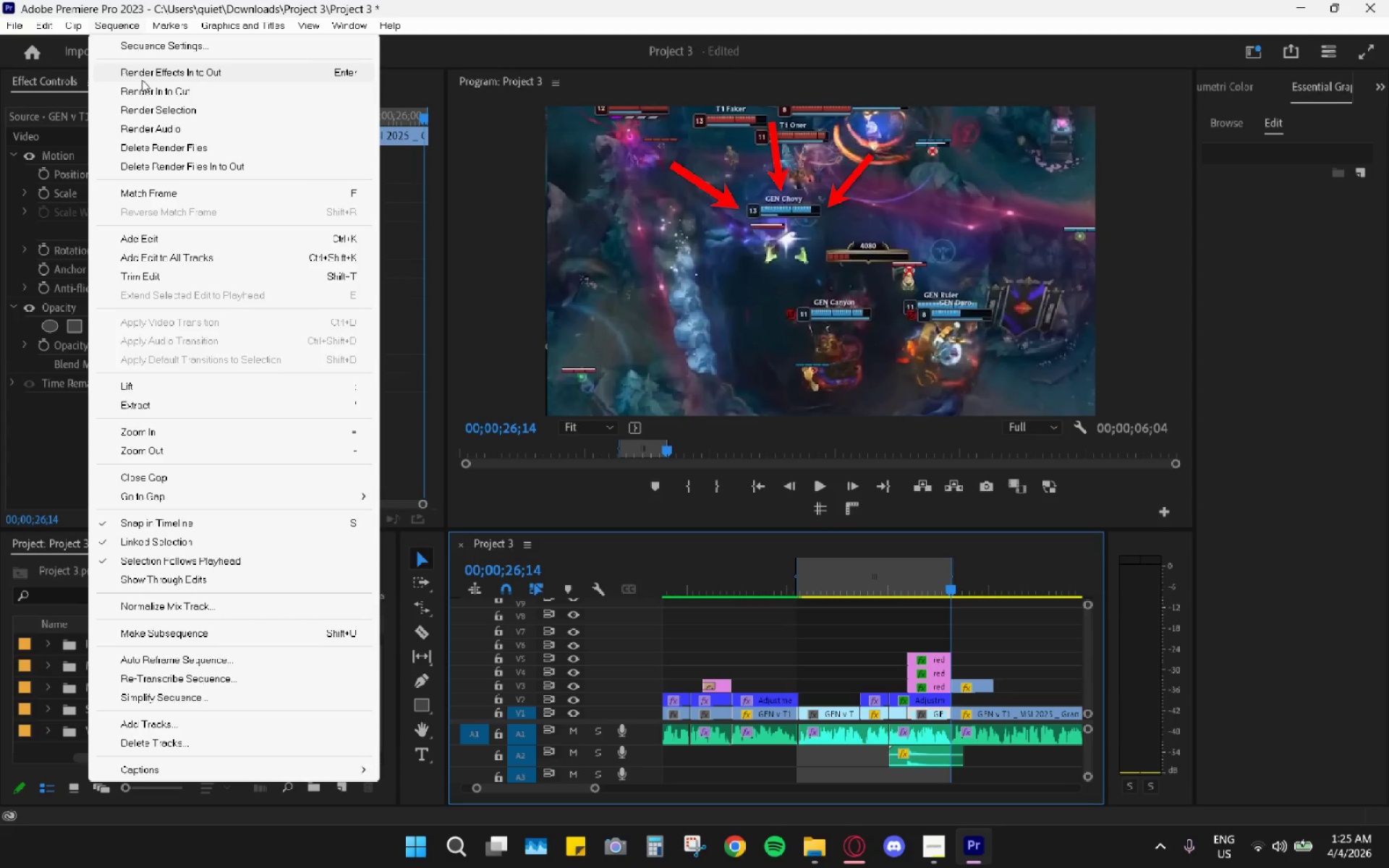 
left_click([143, 82])
 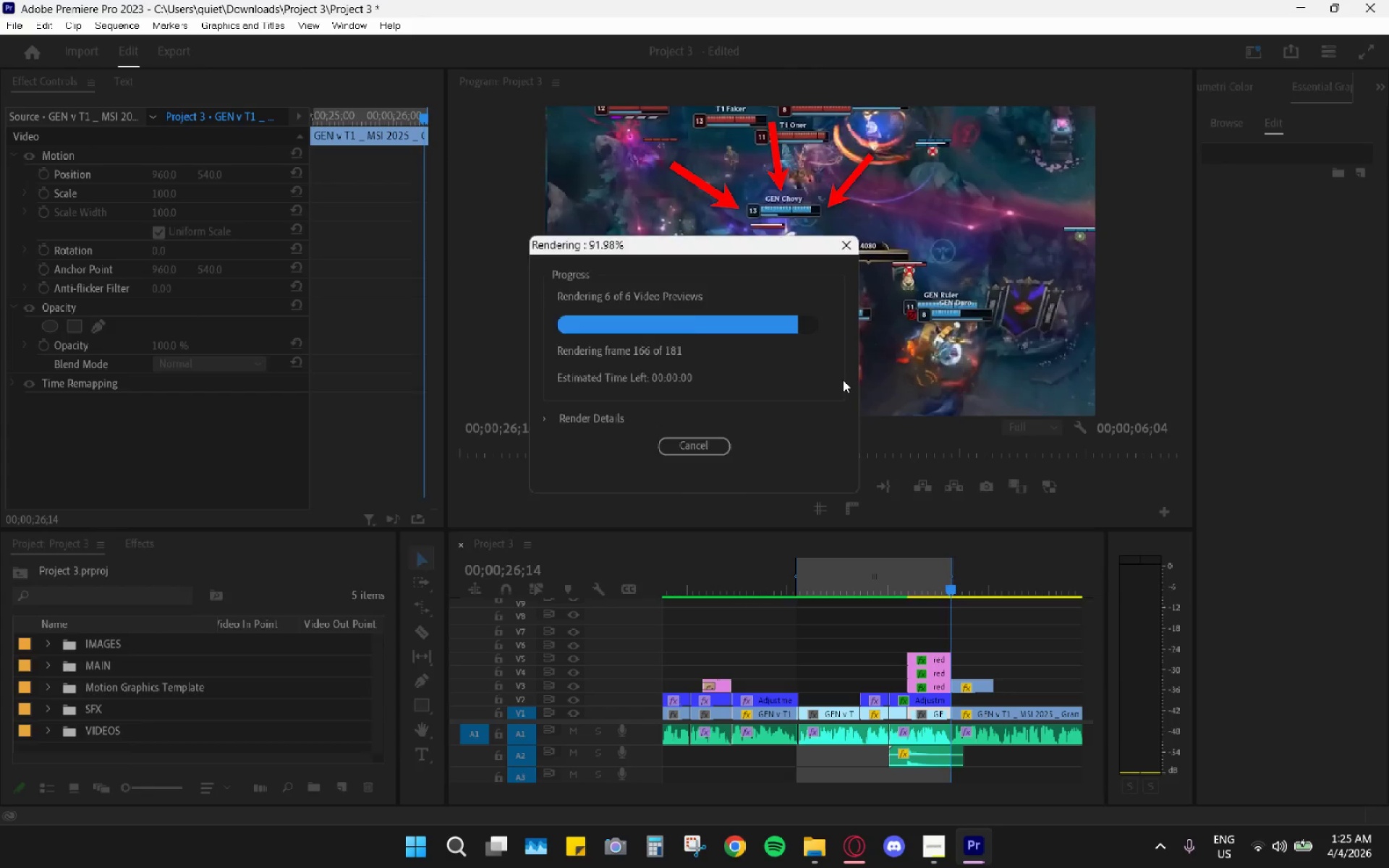 
right_click([768, 576])
 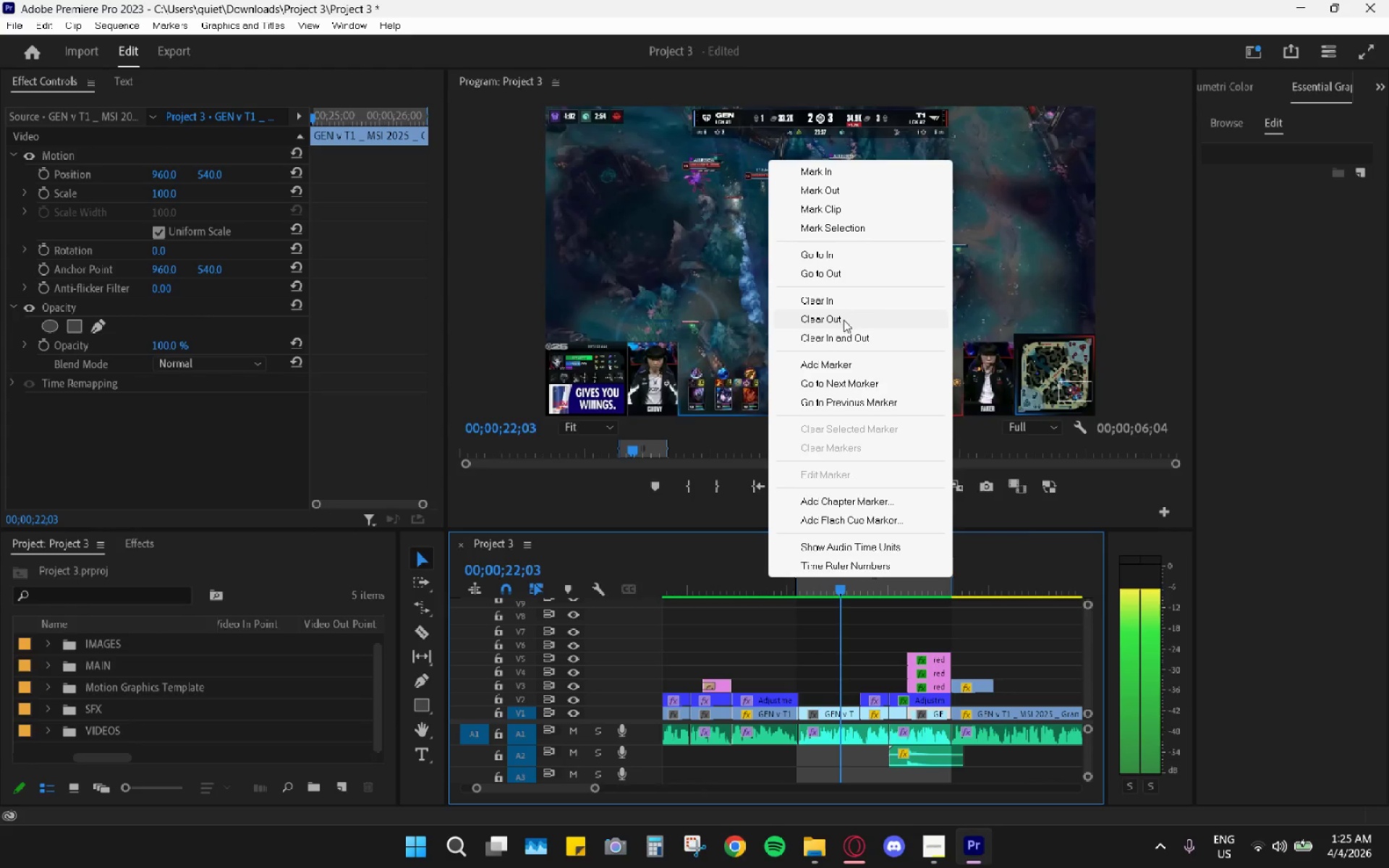 
left_click([841, 340])
 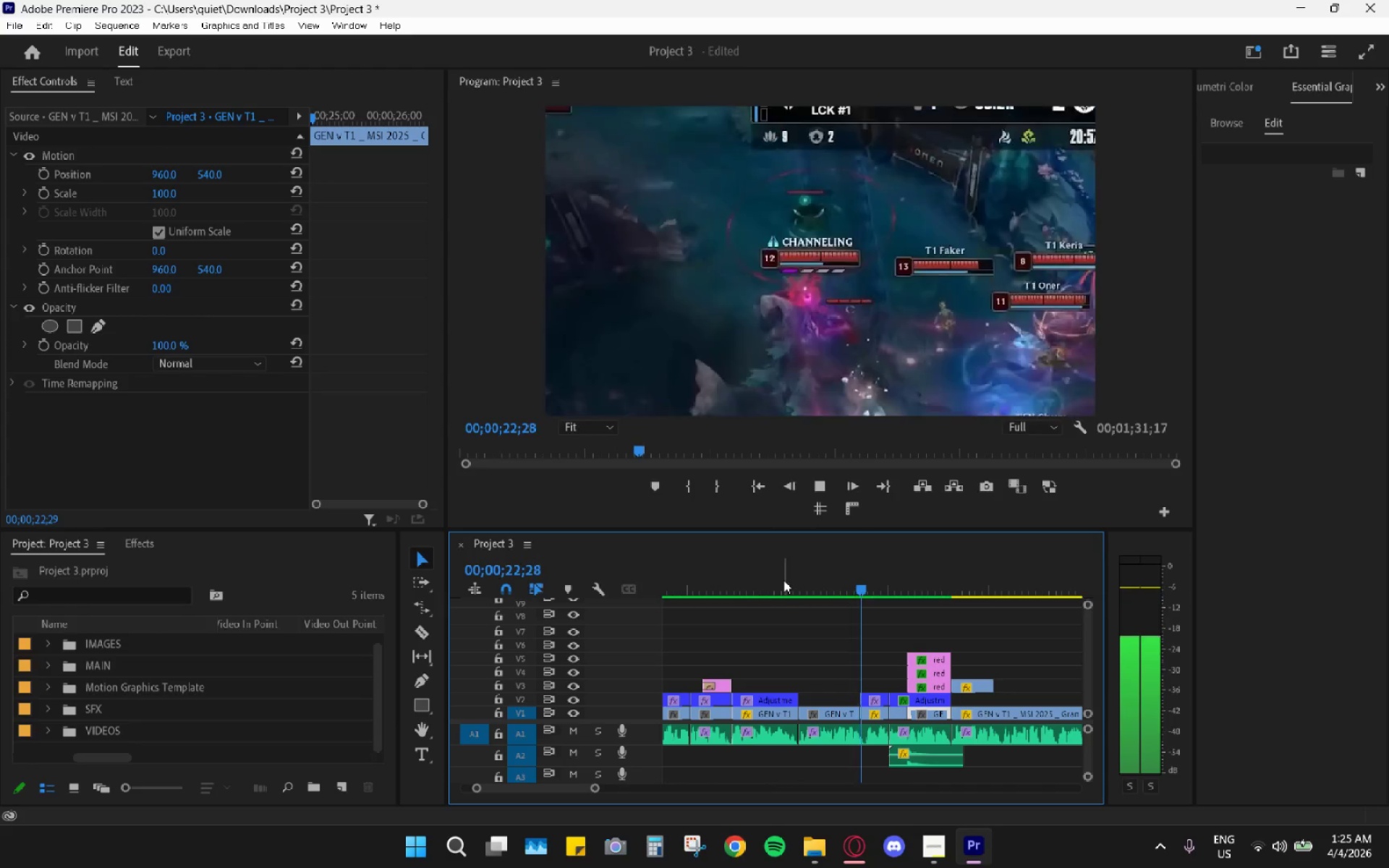 
left_click_drag(start_coordinate=[783, 580], to_coordinate=[728, 594])
 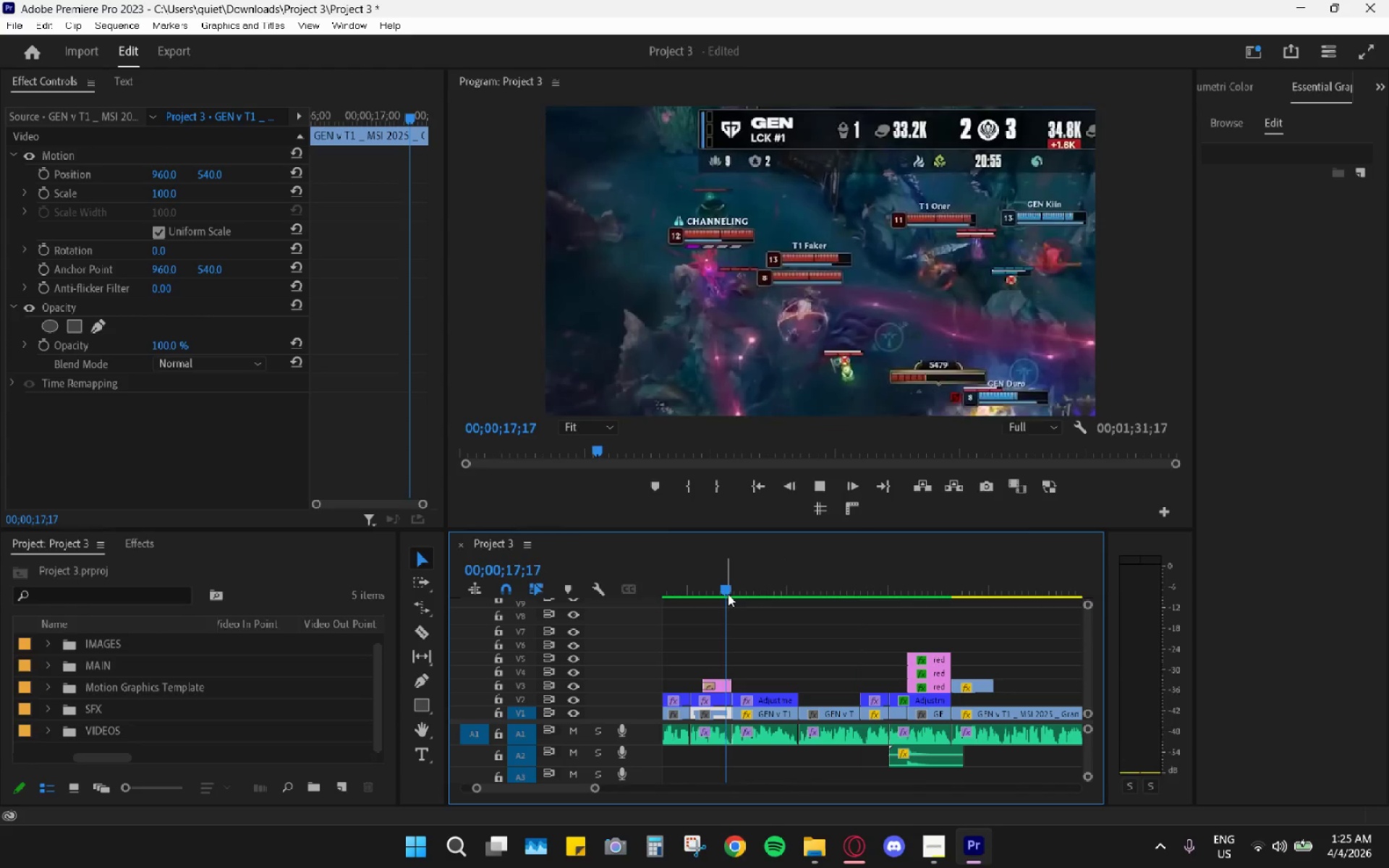 
key(Space)
 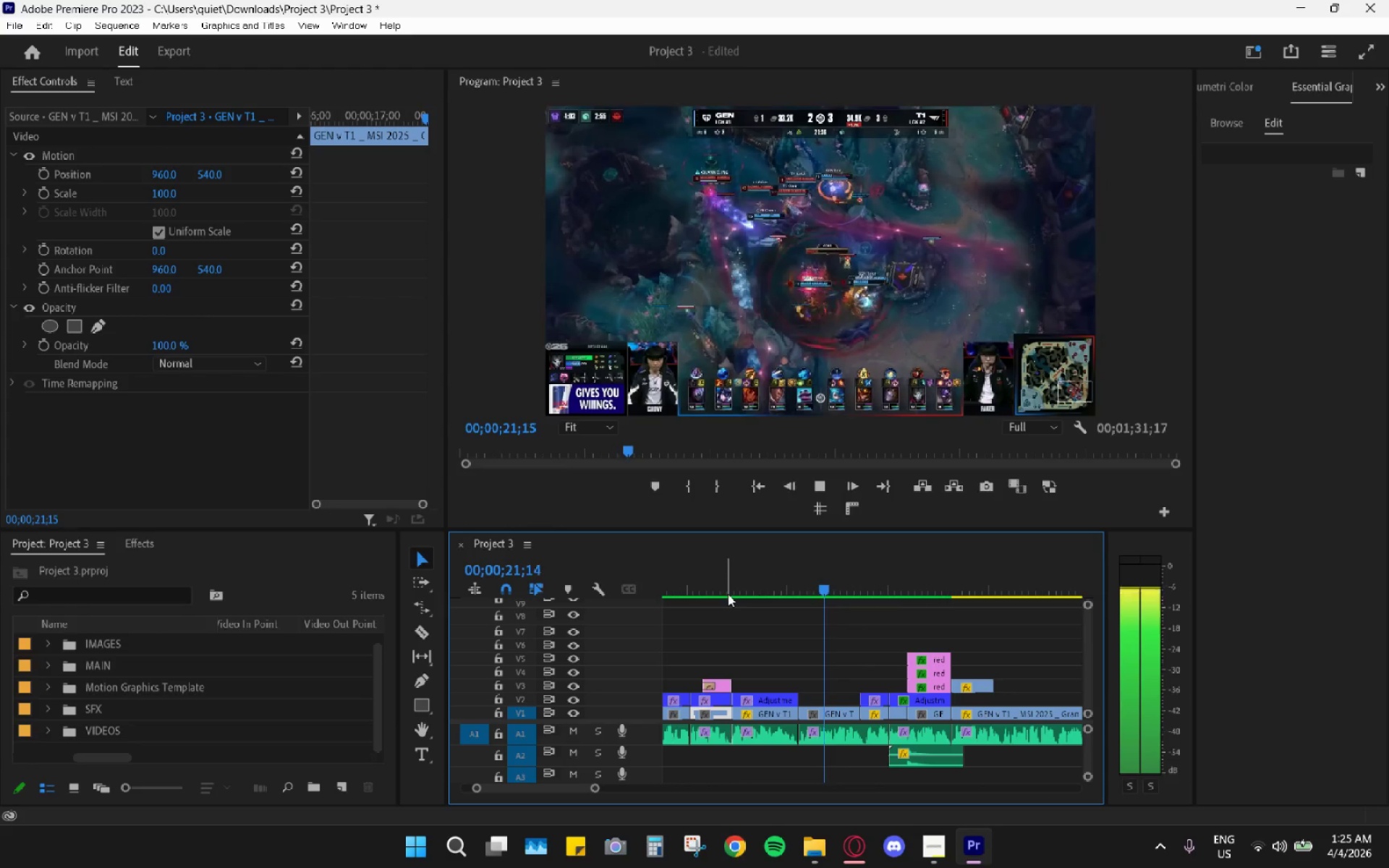 
wait(9.03)
 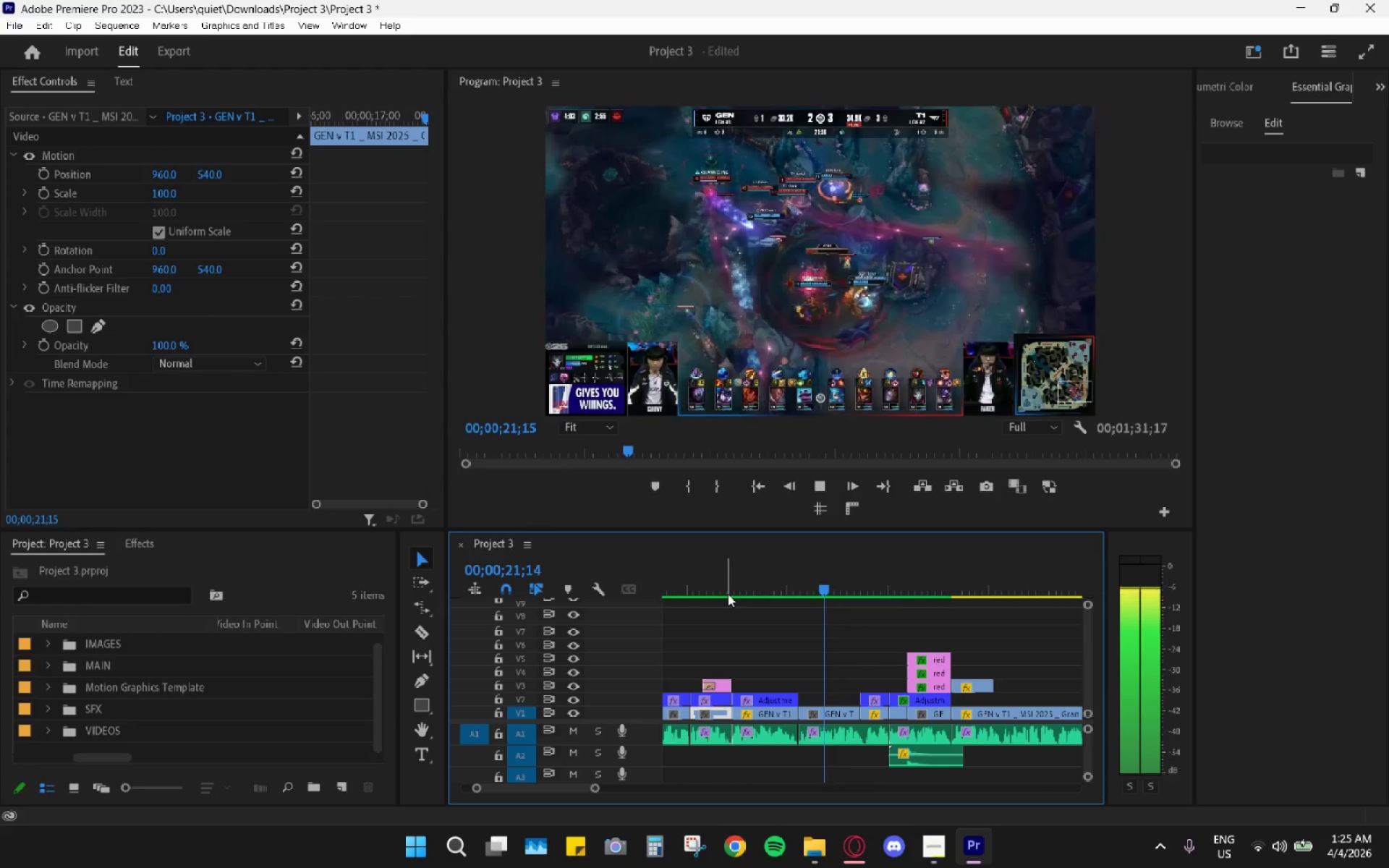 
key(Space)
 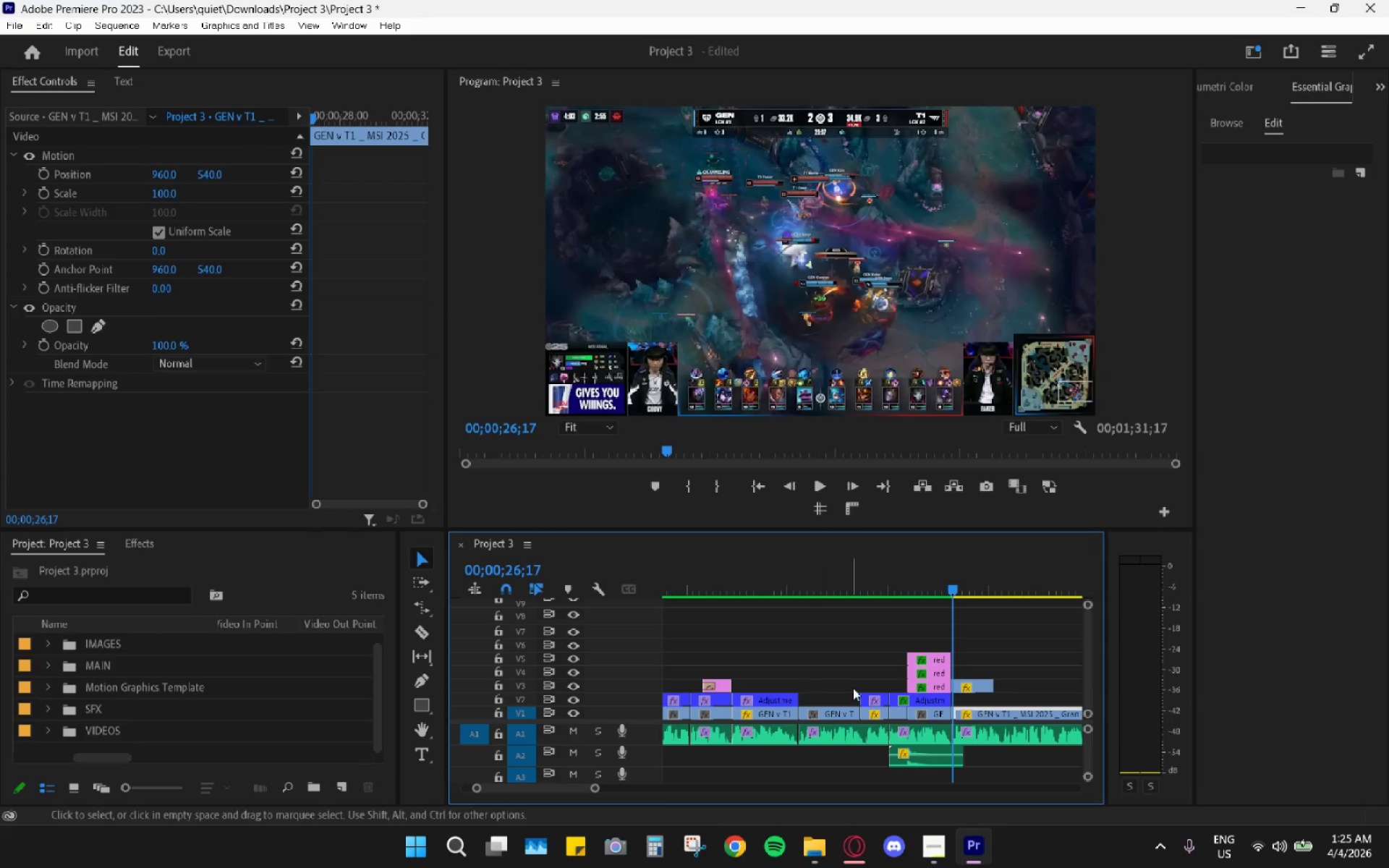 
scroll: coordinate [919, 694], scroll_direction: down, amount: 3.0
 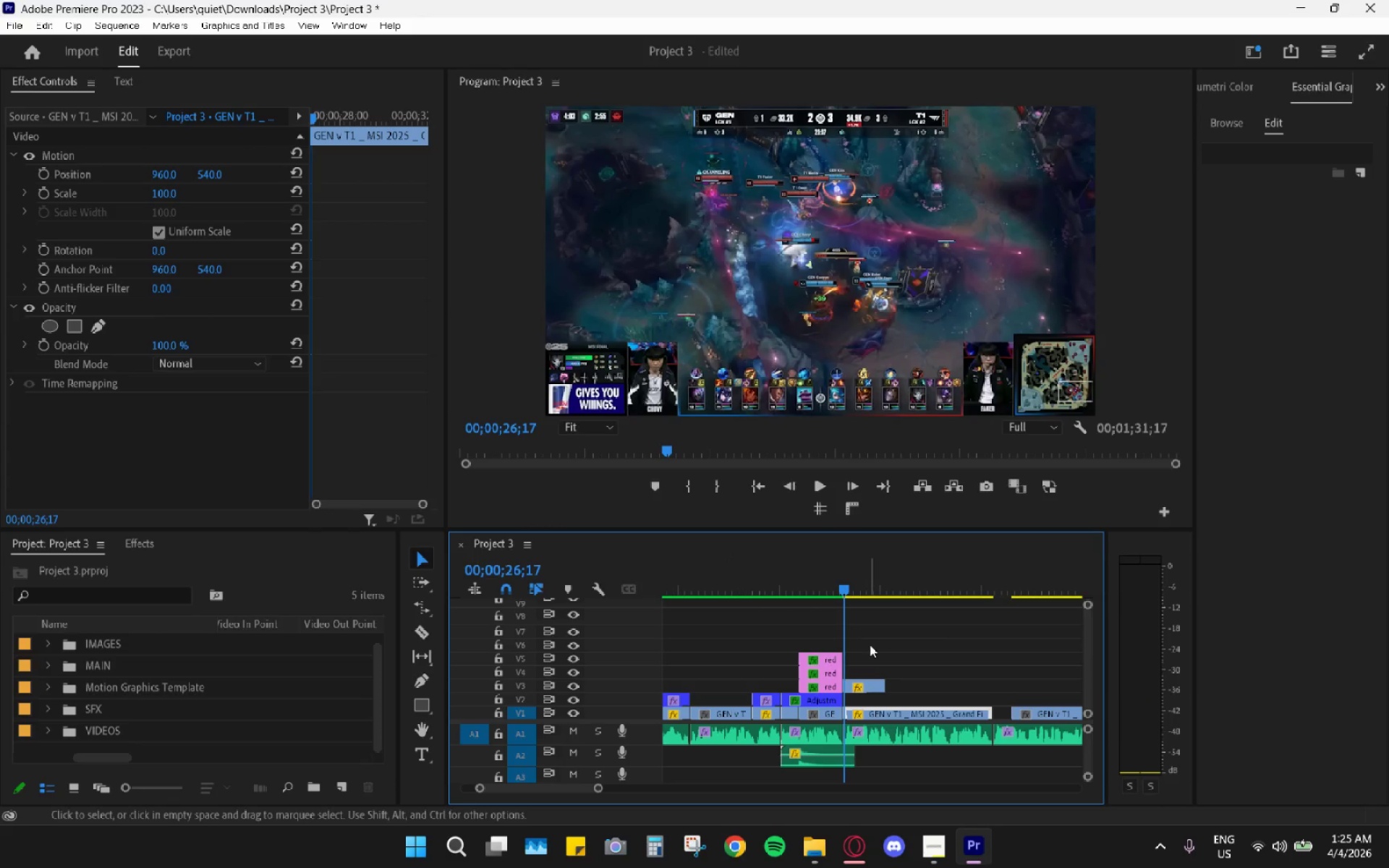 
hold_key(key=AltLeft, duration=0.91)
 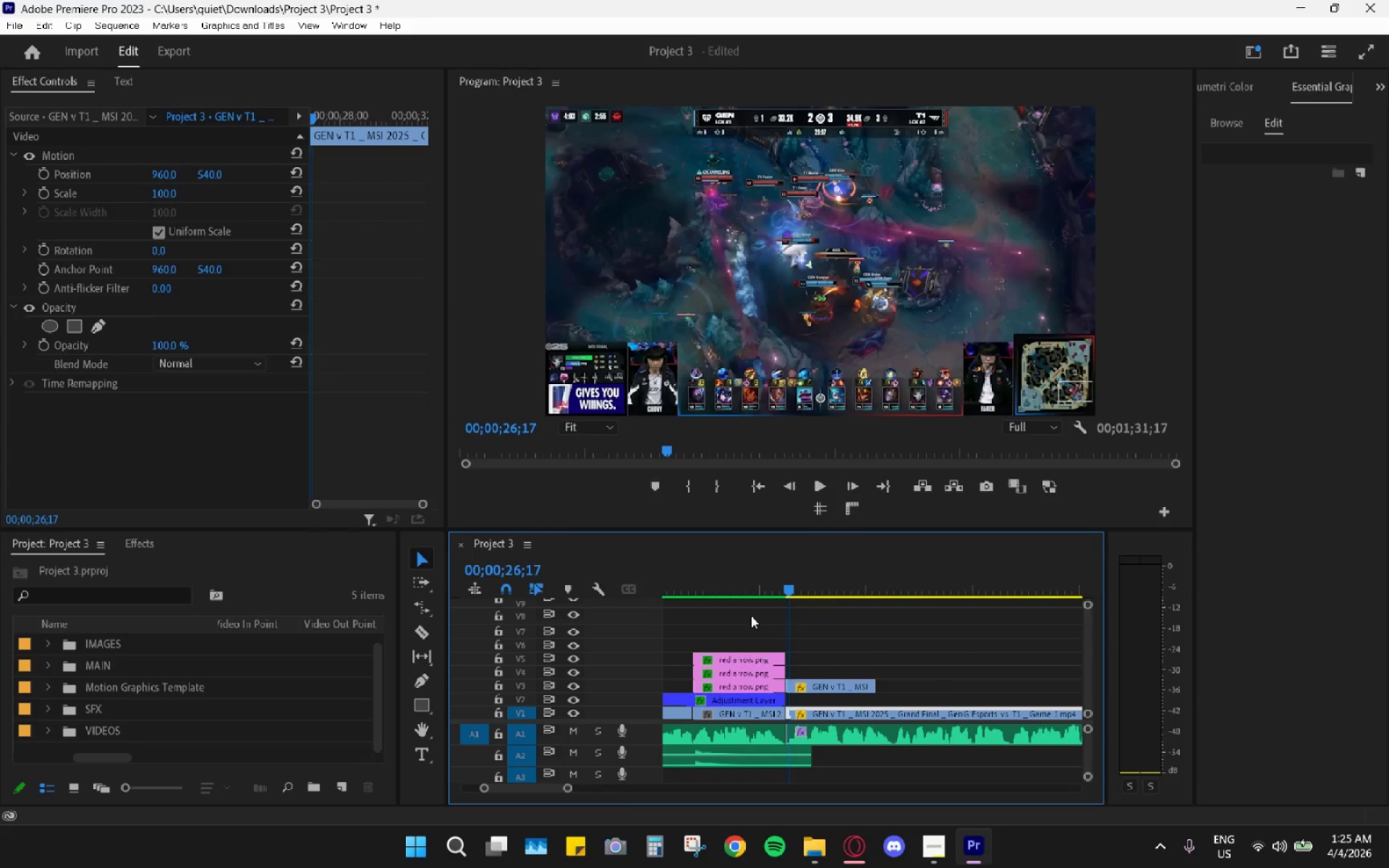 
key(Space)
 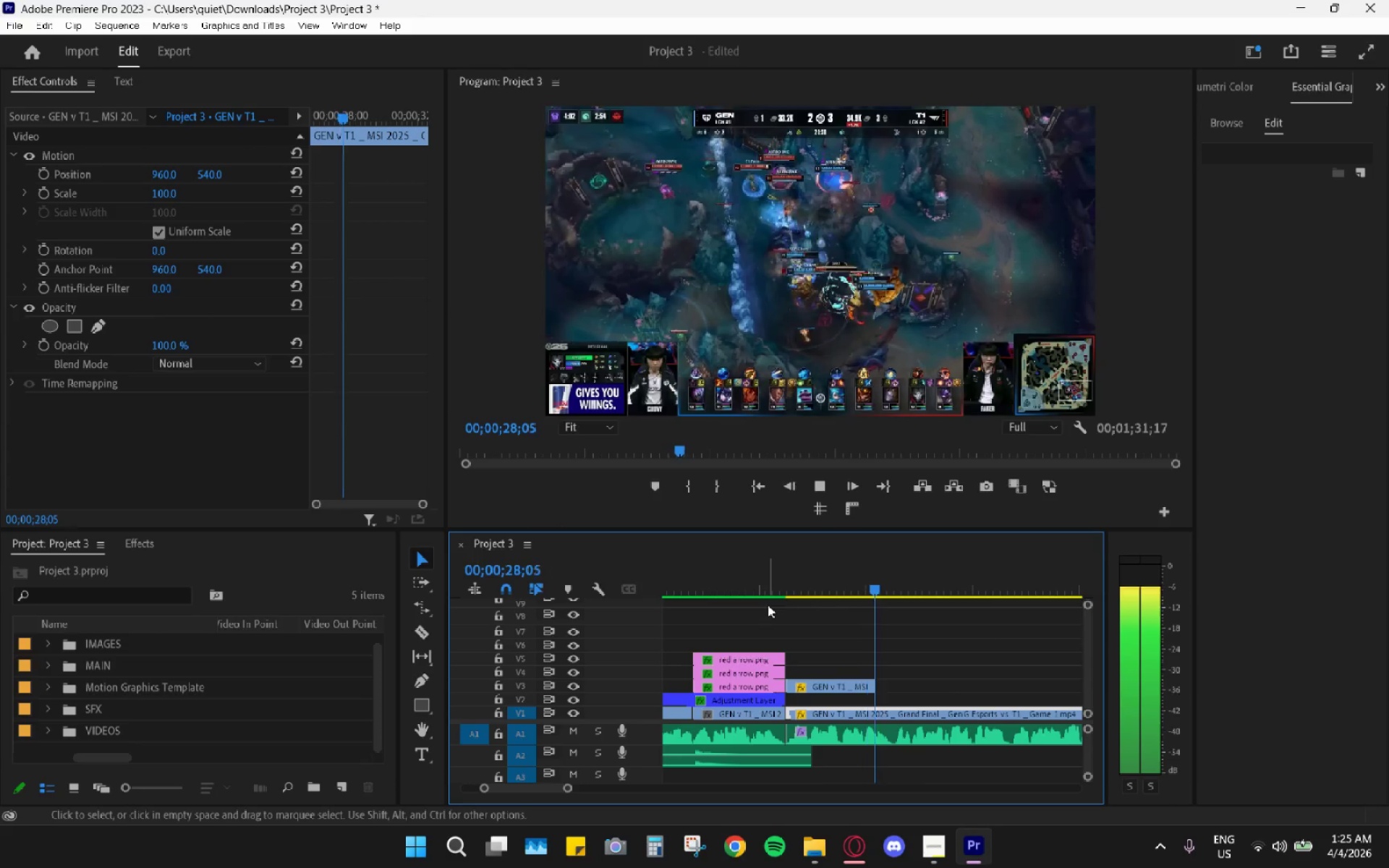 
scroll: coordinate [897, 637], scroll_direction: up, amount: 3.0
 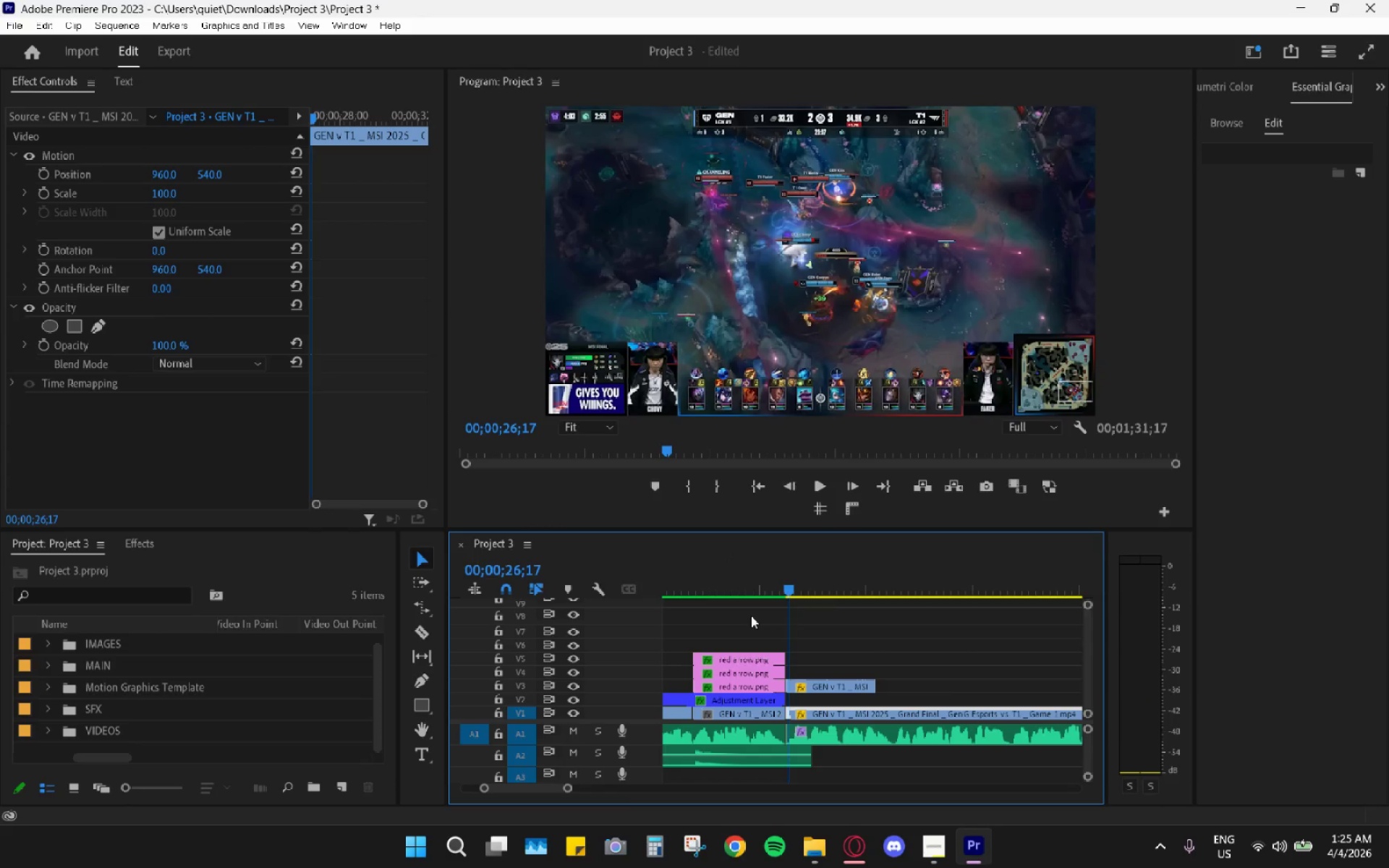 
key(Space)
 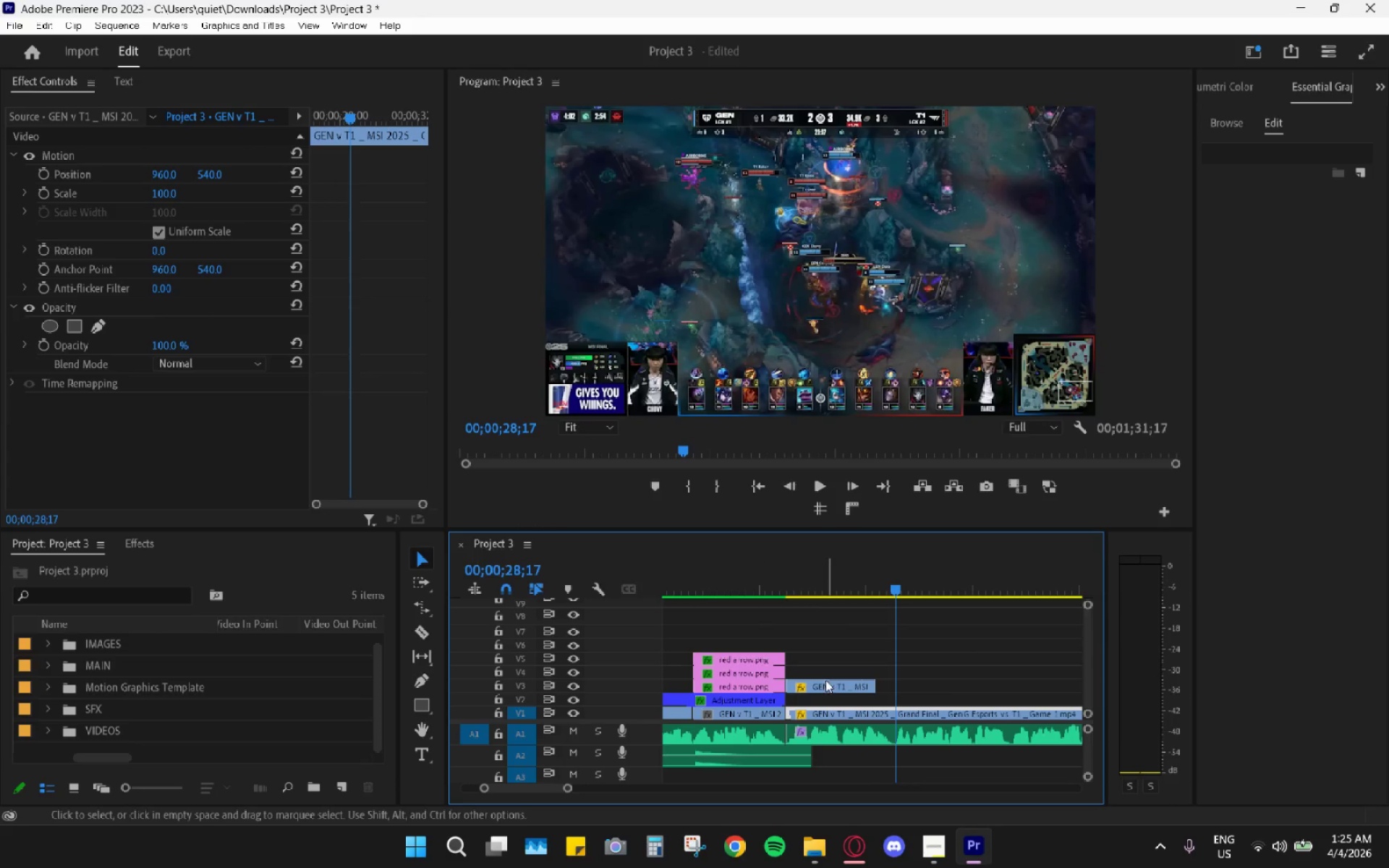 
left_click([825, 690])
 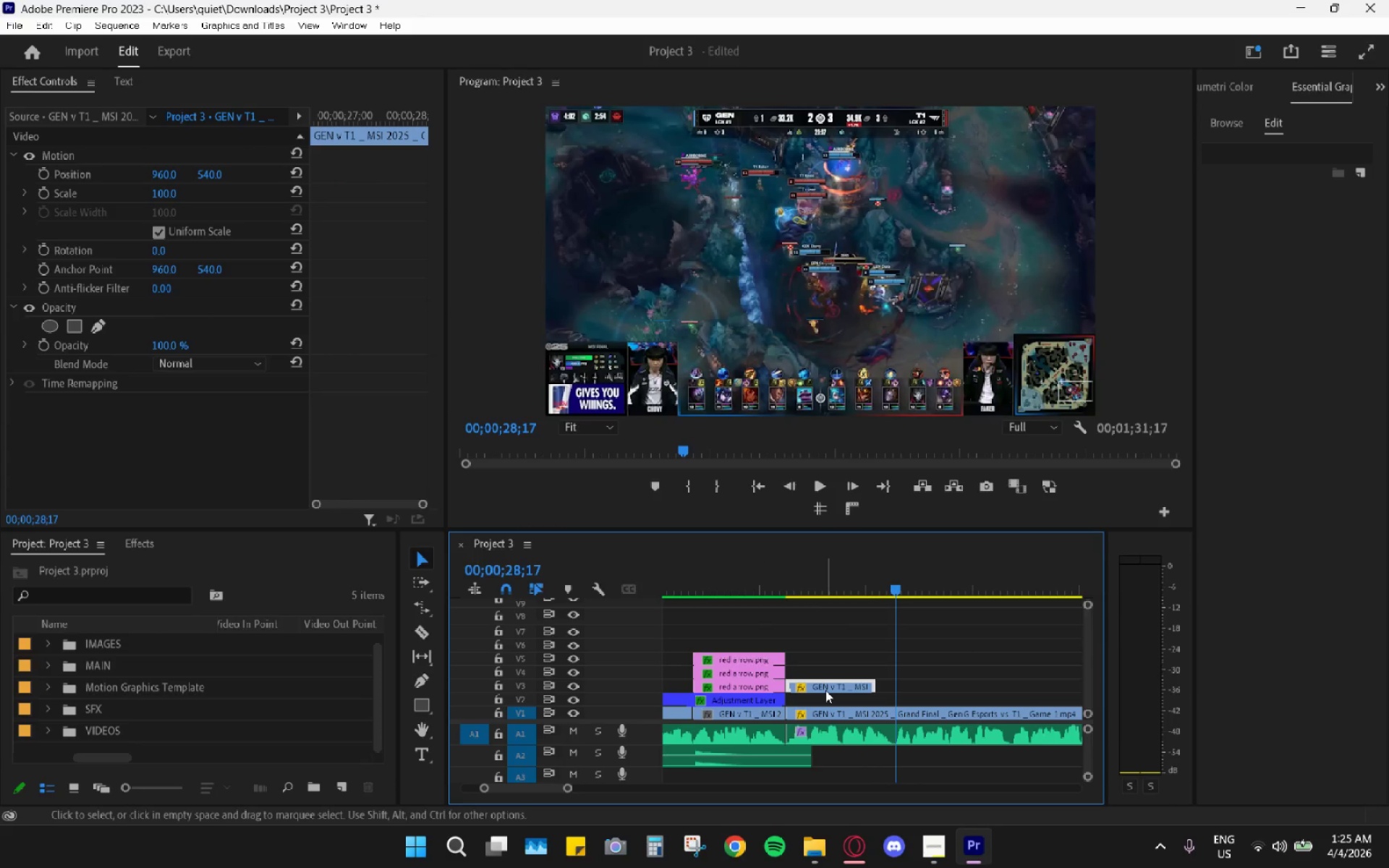 
key(H)
 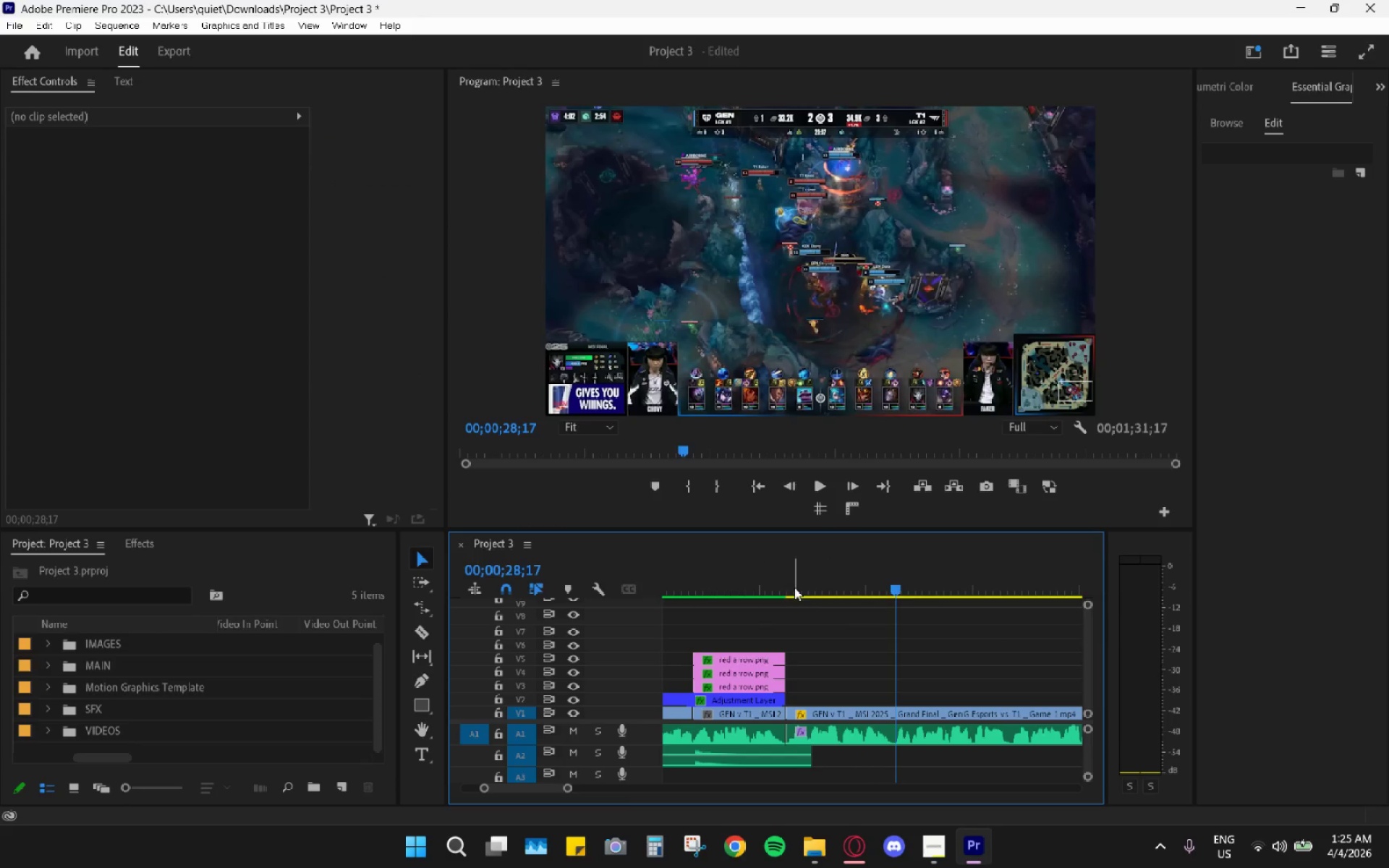 
left_click_drag(start_coordinate=[791, 581], to_coordinate=[788, 581])
 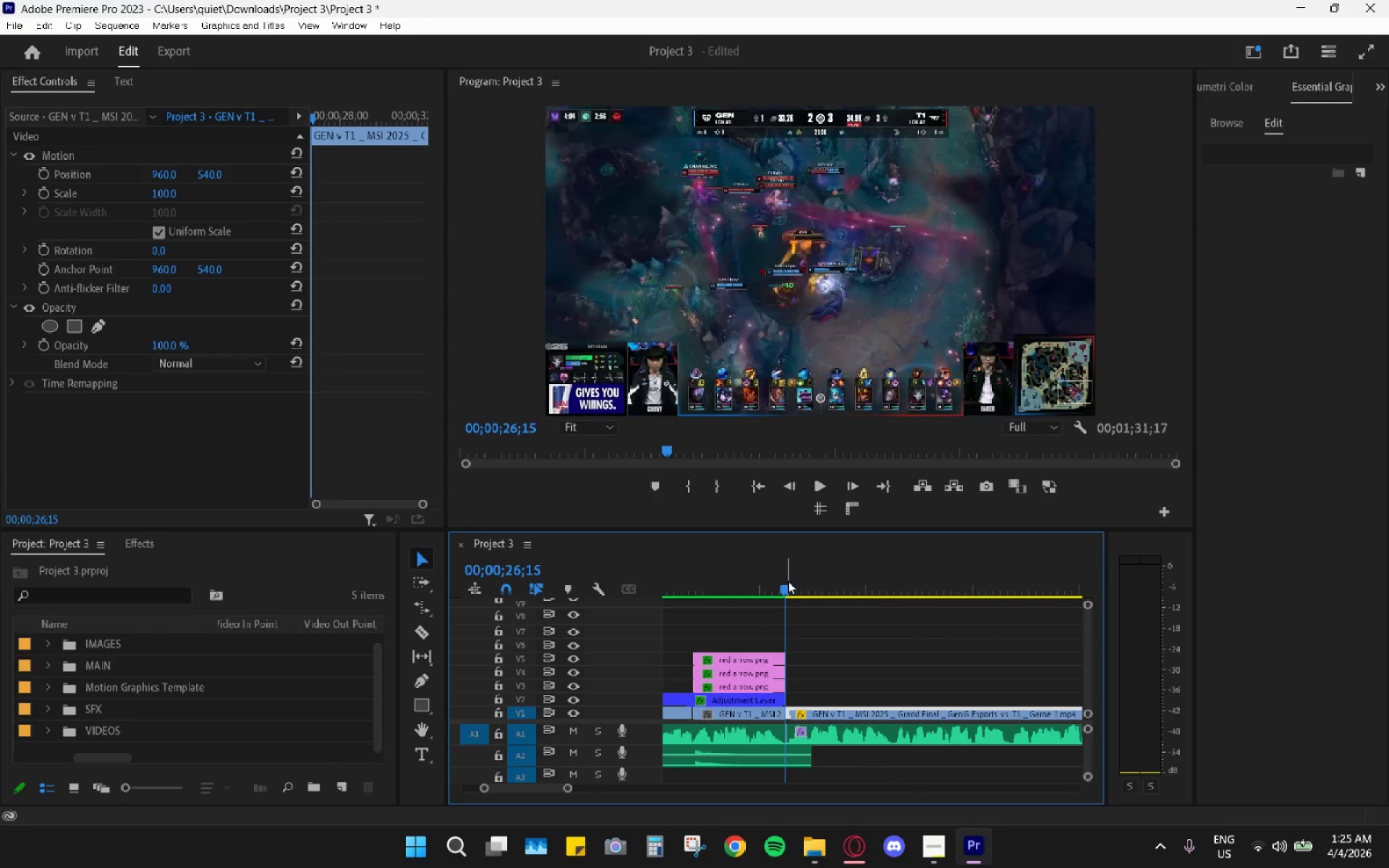 
key(Space)
 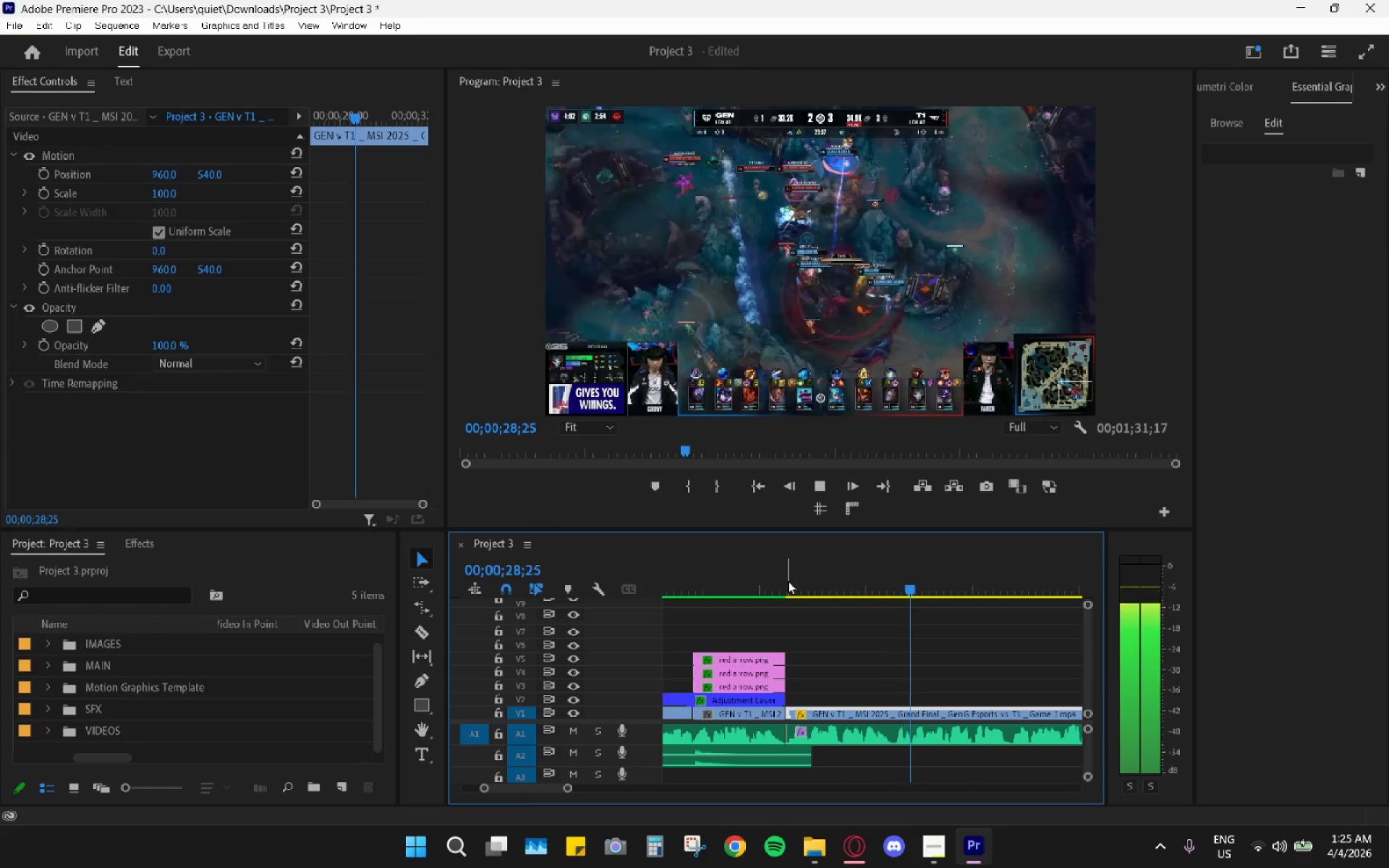 
key(Space)
 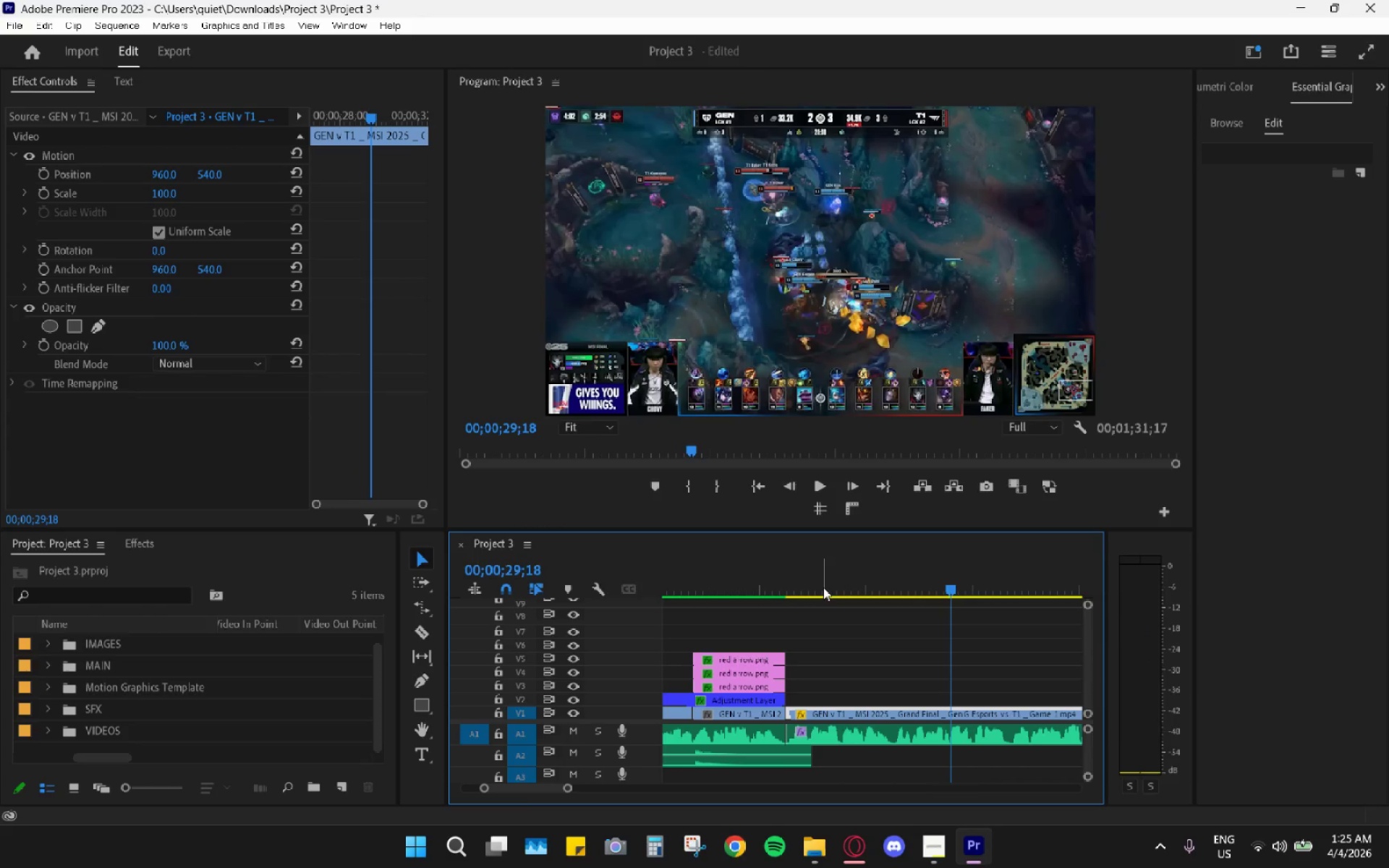 
left_click_drag(start_coordinate=[823, 587], to_coordinate=[682, 603])
 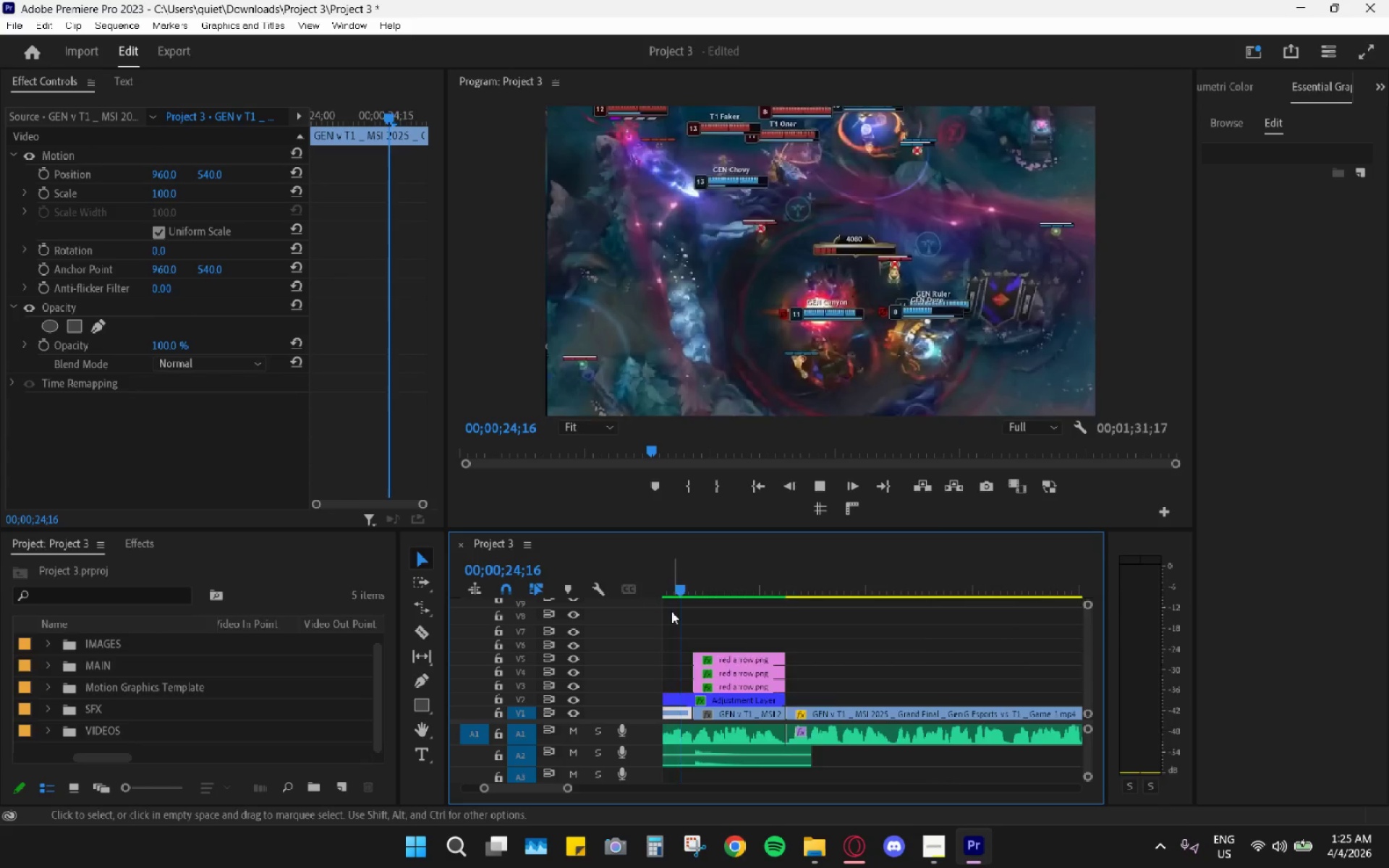 
key(Space)
 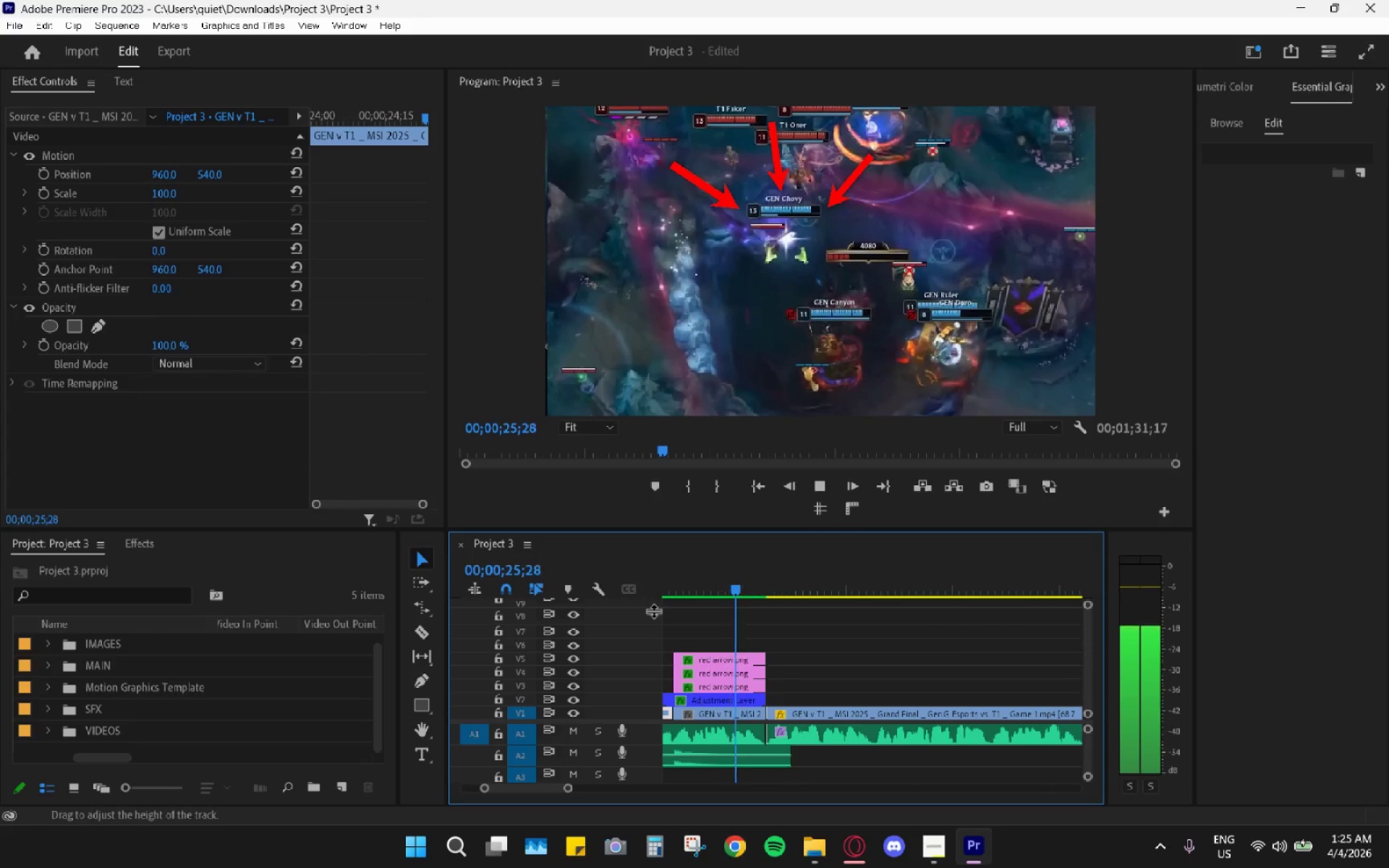 
key(Space)
 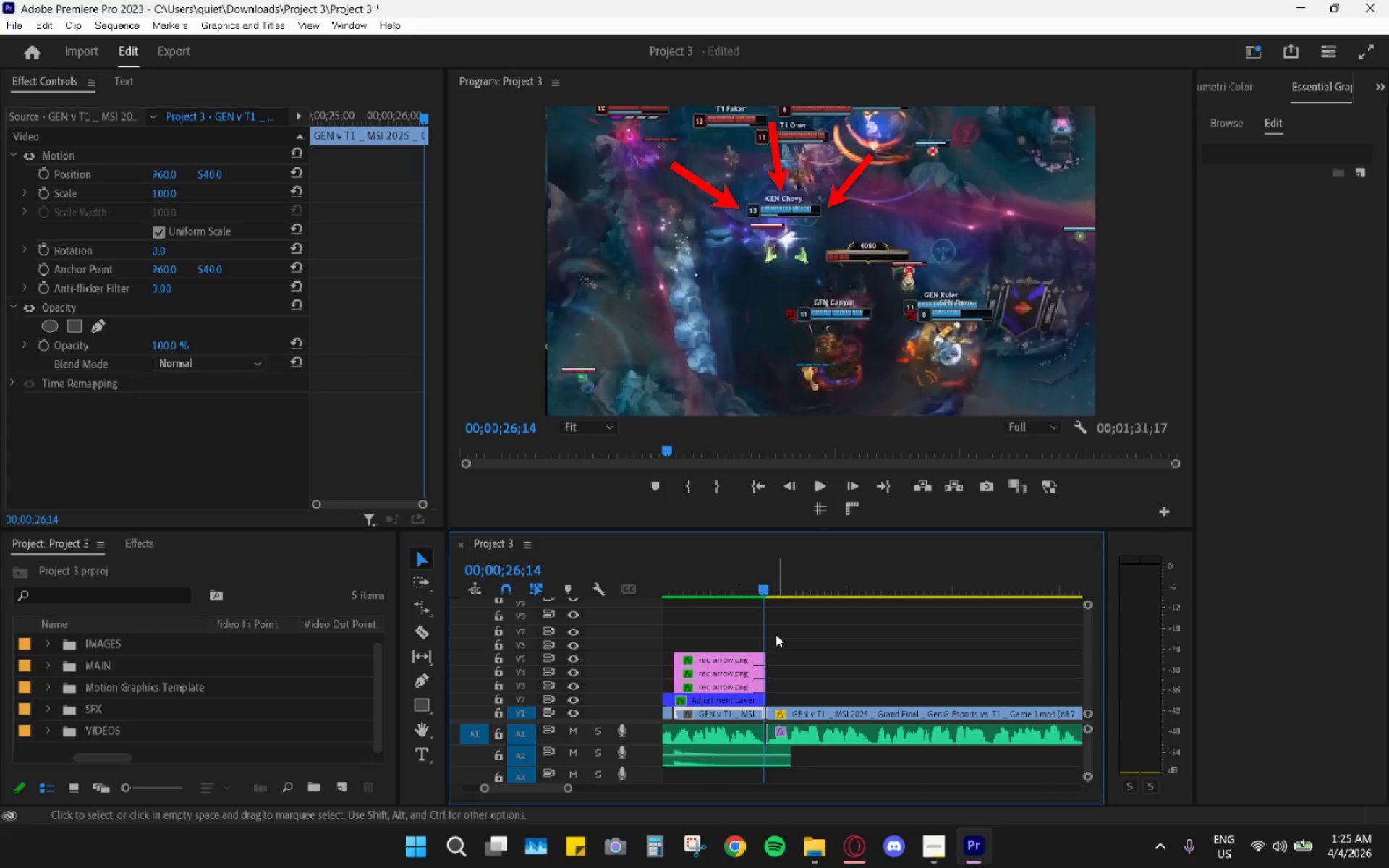 
left_click_drag(start_coordinate=[718, 586], to_coordinate=[661, 582])
 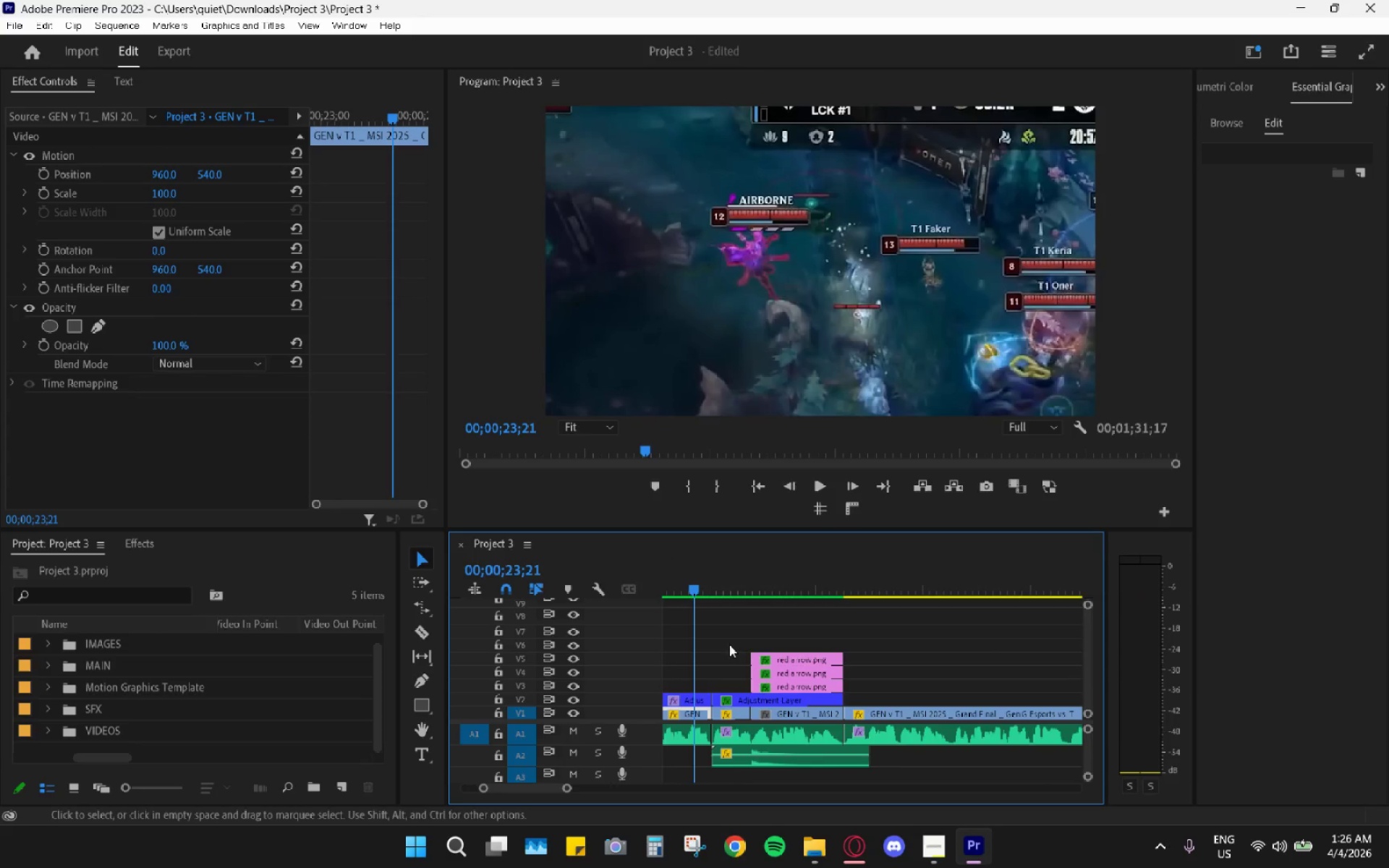 
scroll: coordinate [731, 645], scroll_direction: up, amount: 1.0
 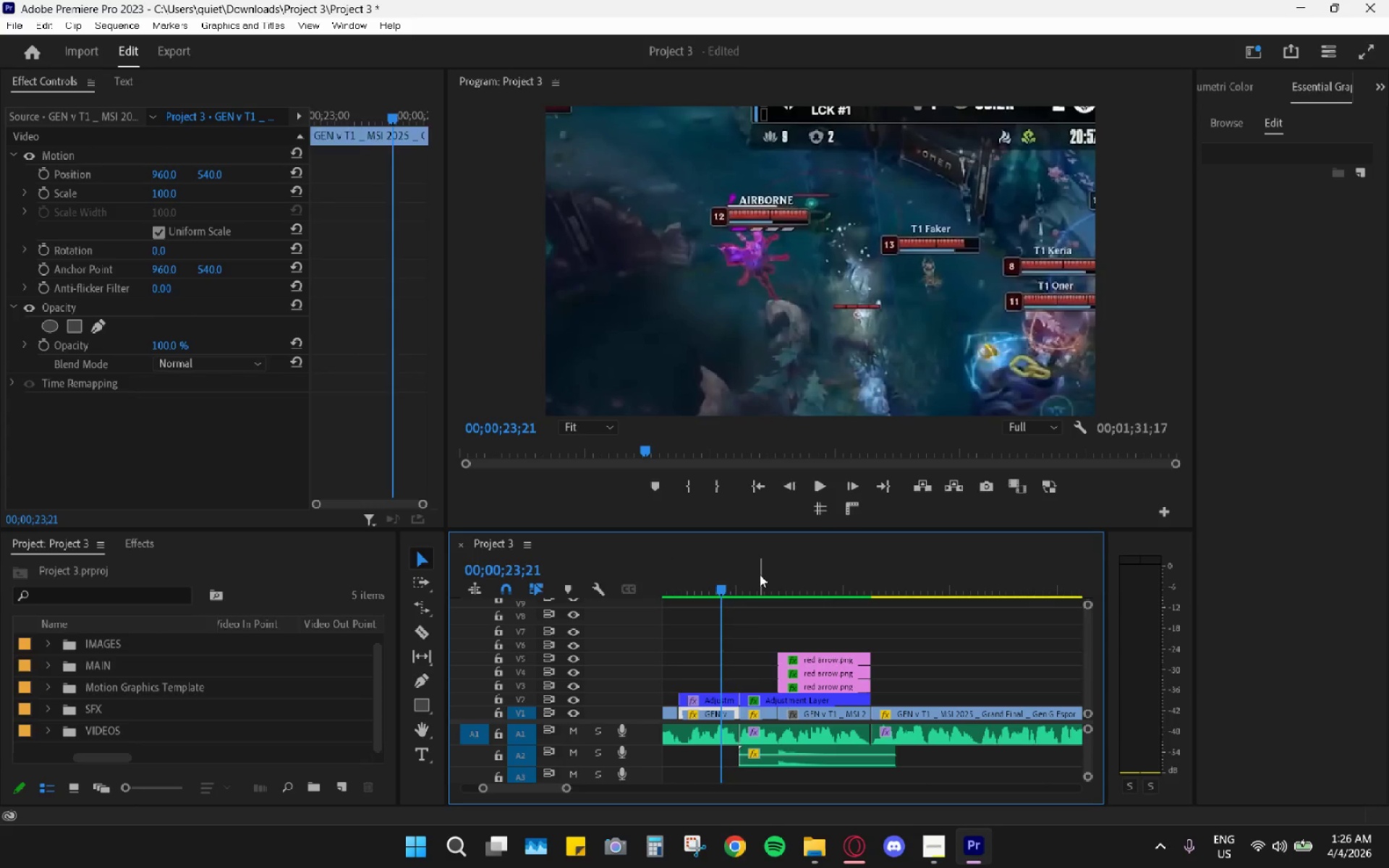 
left_click_drag(start_coordinate=[760, 574], to_coordinate=[716, 589])
 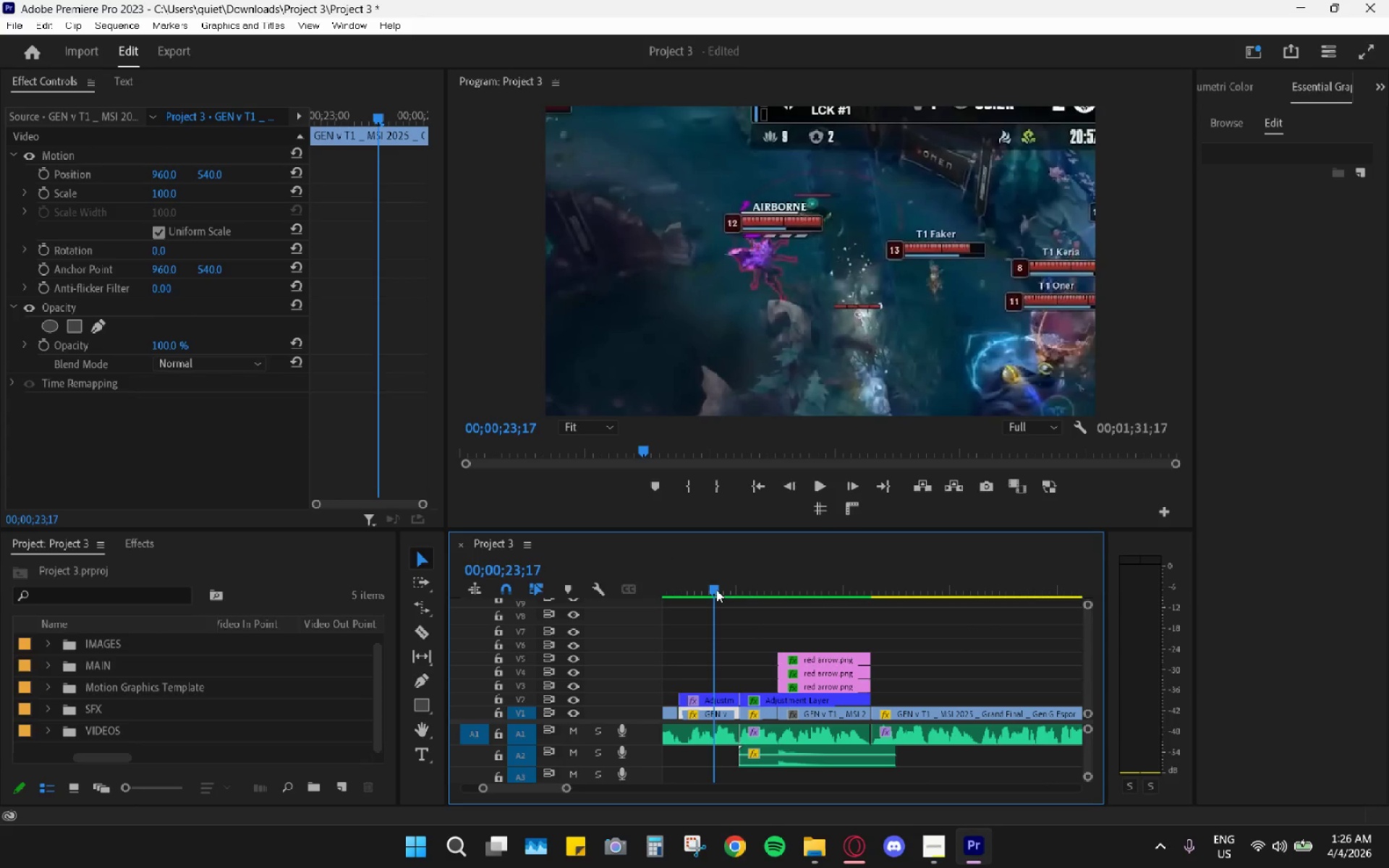 
key(Space)
 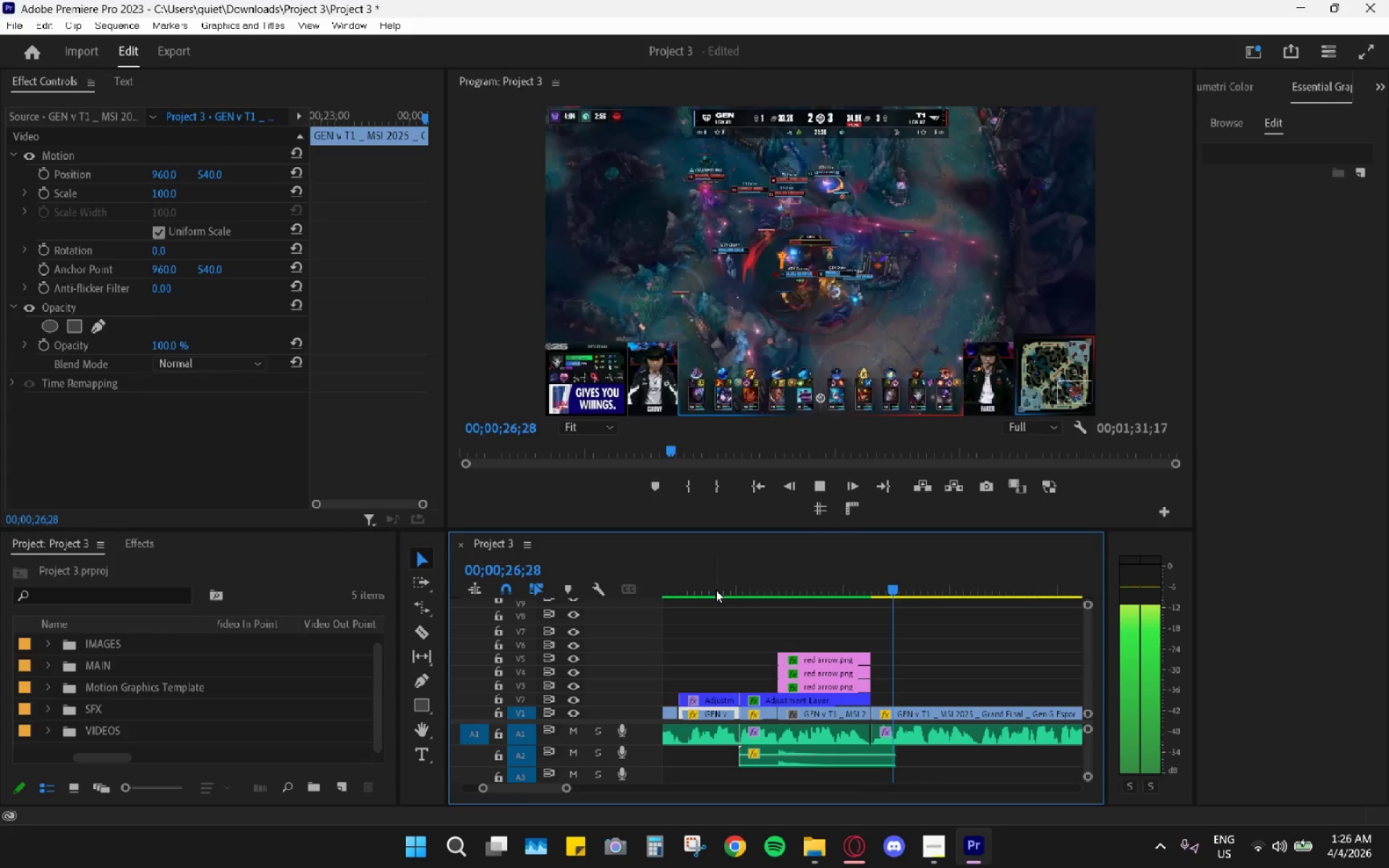 
key(Space)
 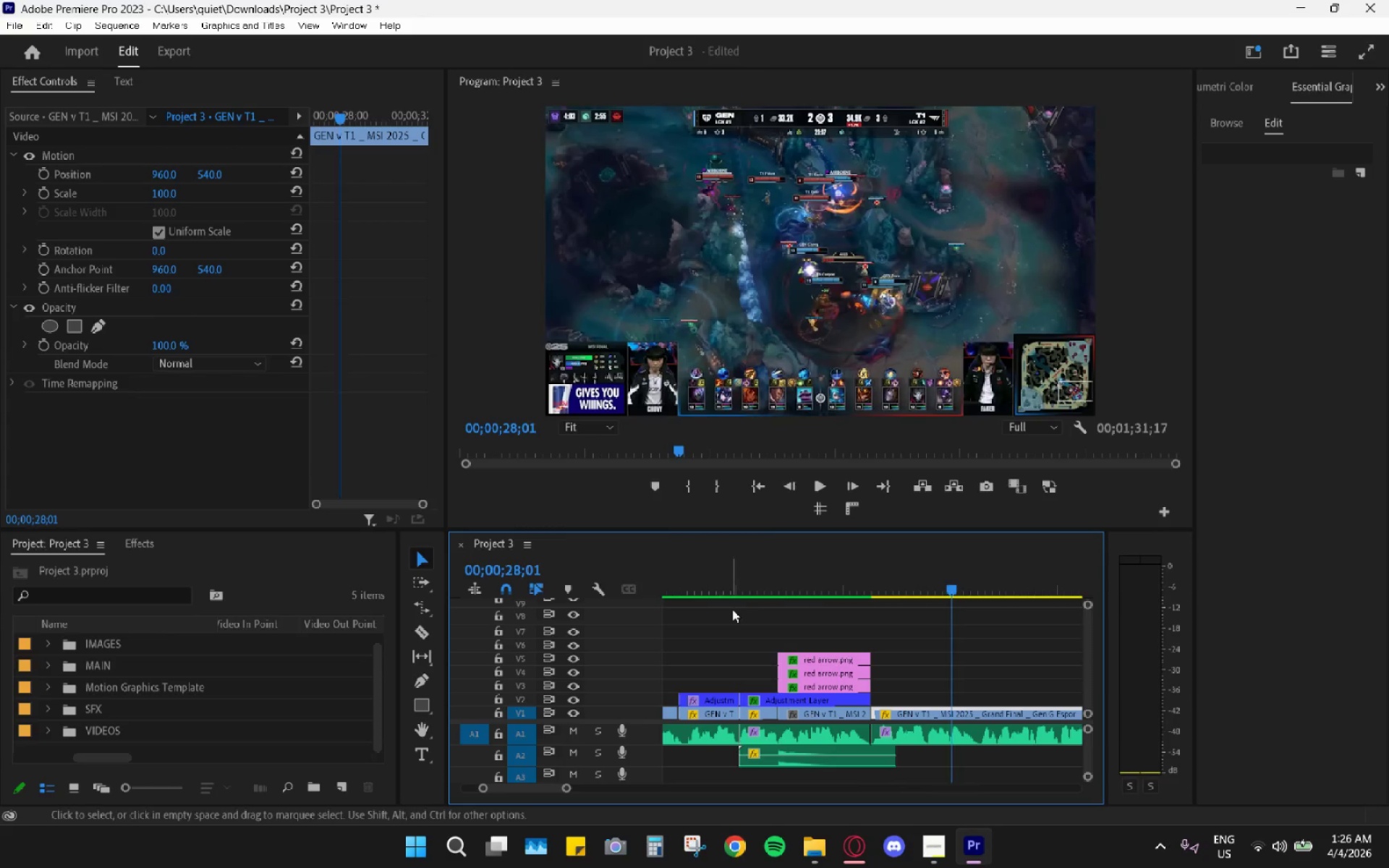 
key(Space)
 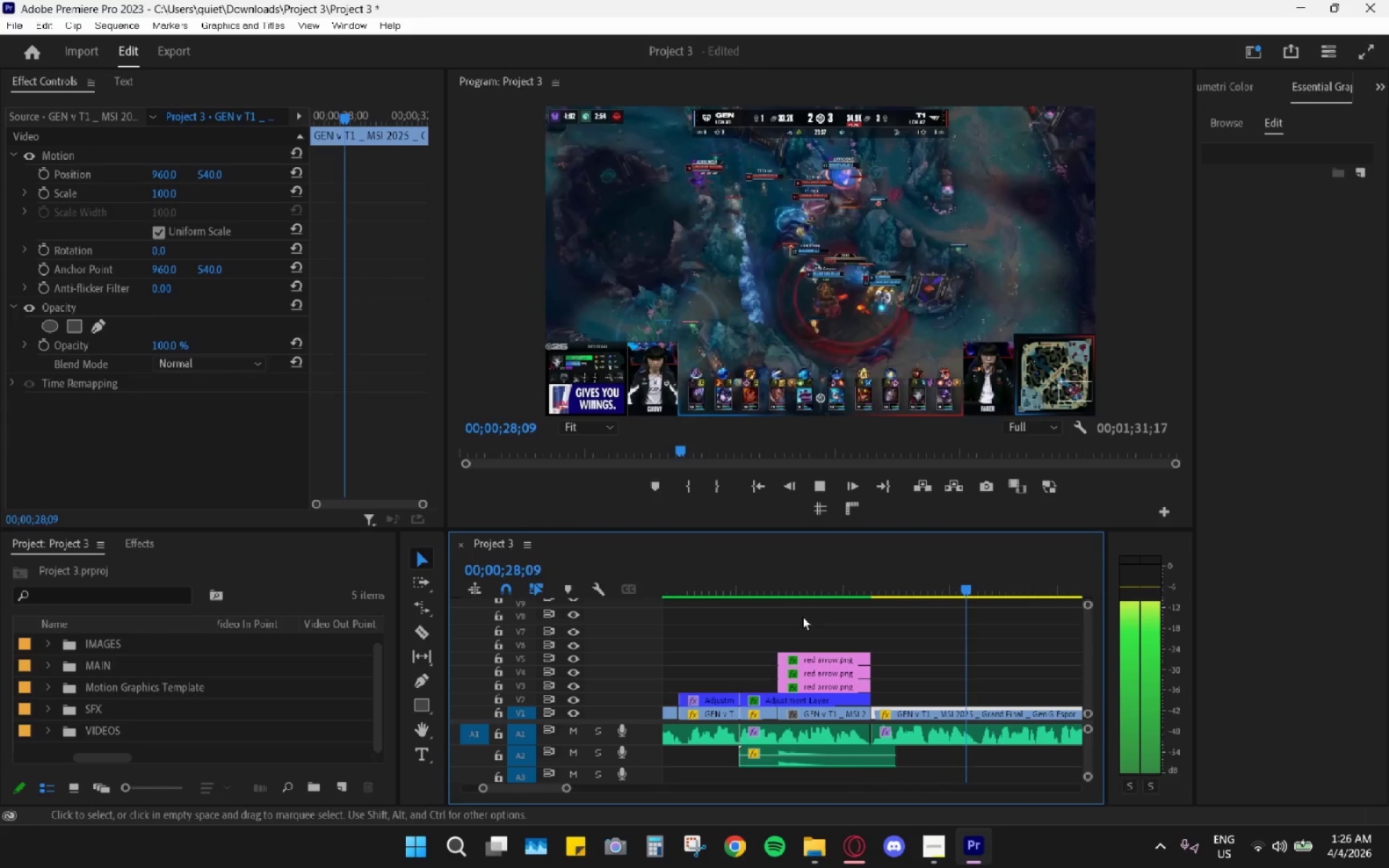 
key(Space)
 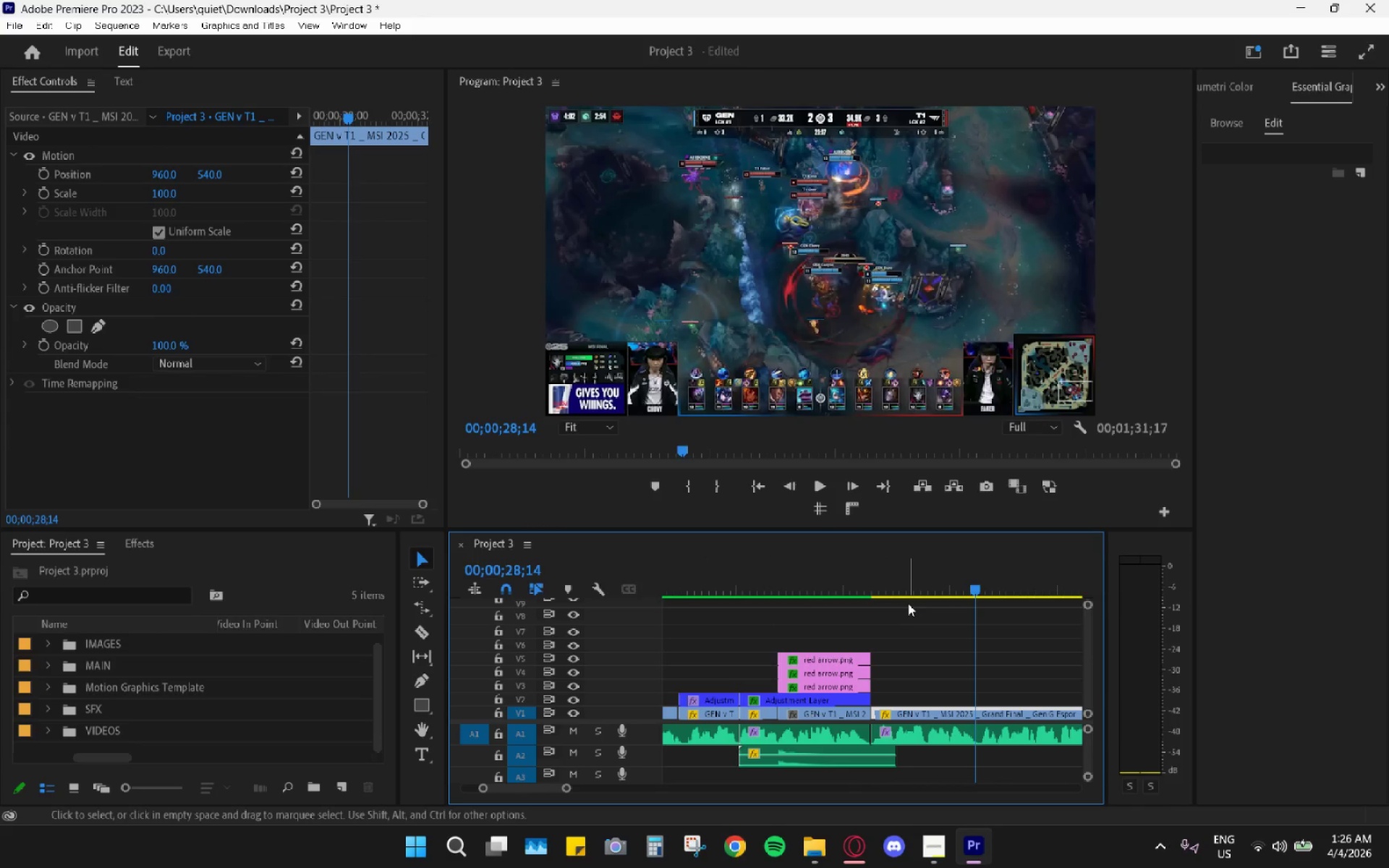 
scroll: coordinate [902, 608], scroll_direction: down, amount: 3.0
 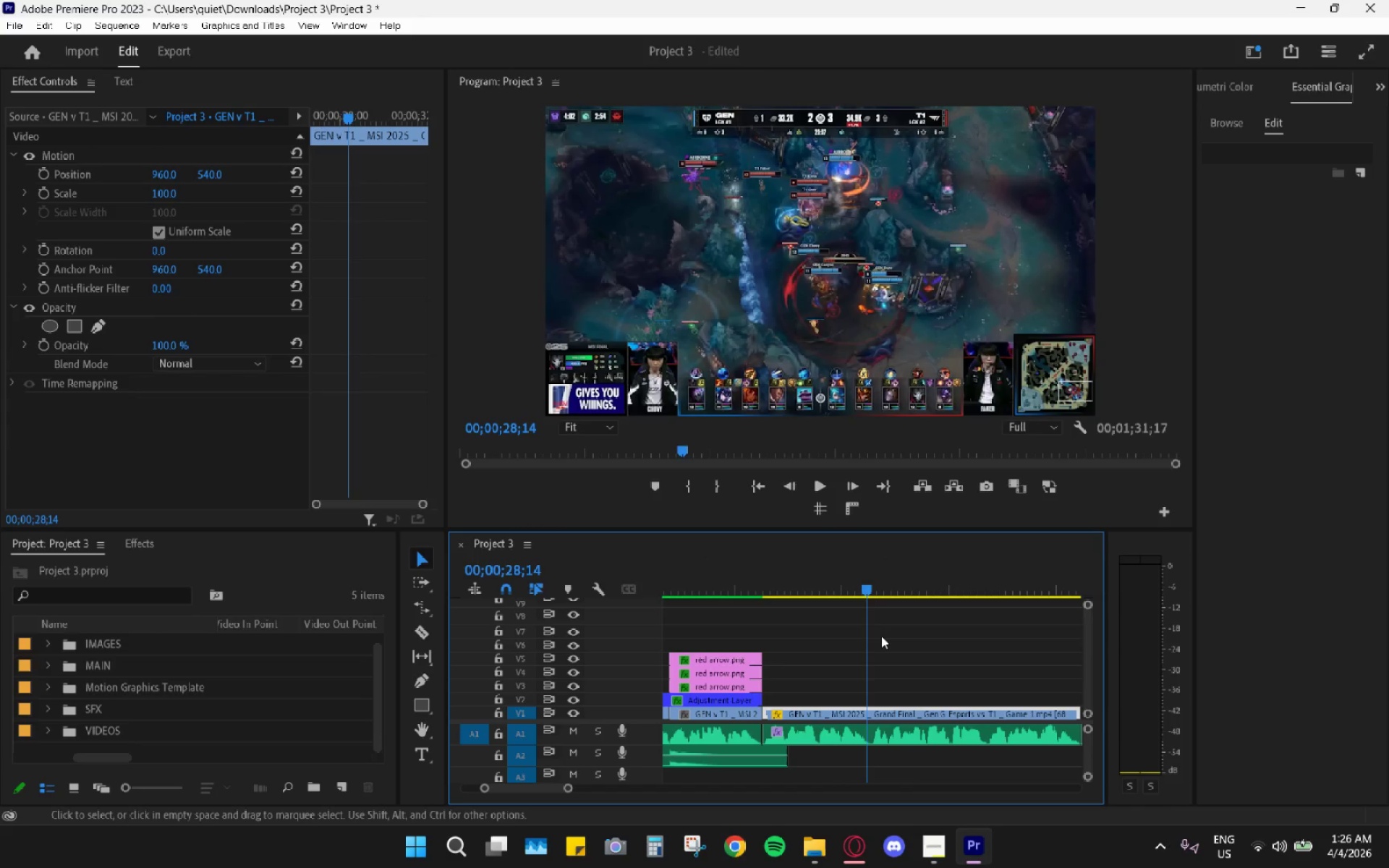 
key(Control+Z)
 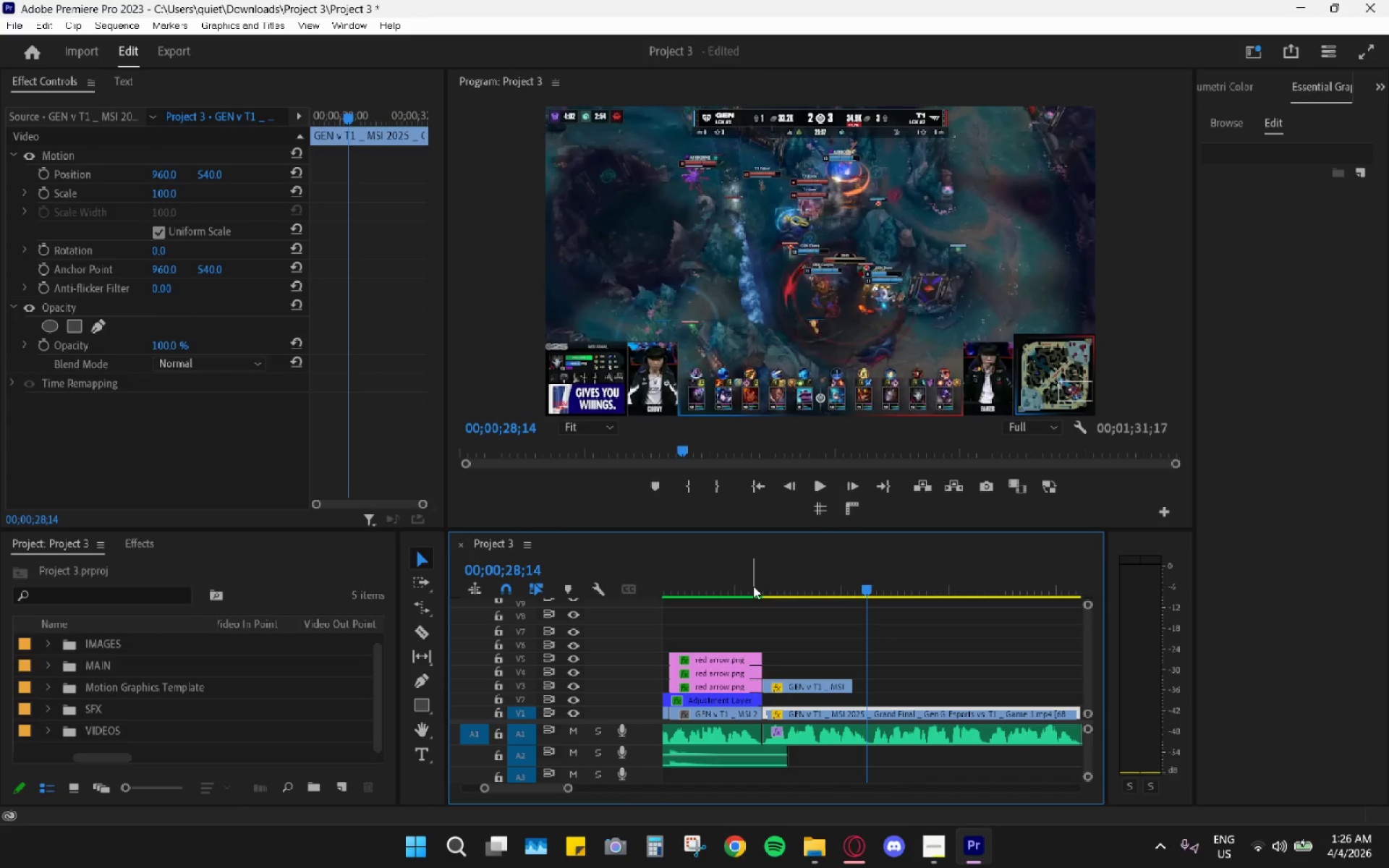 
left_click([754, 585])
 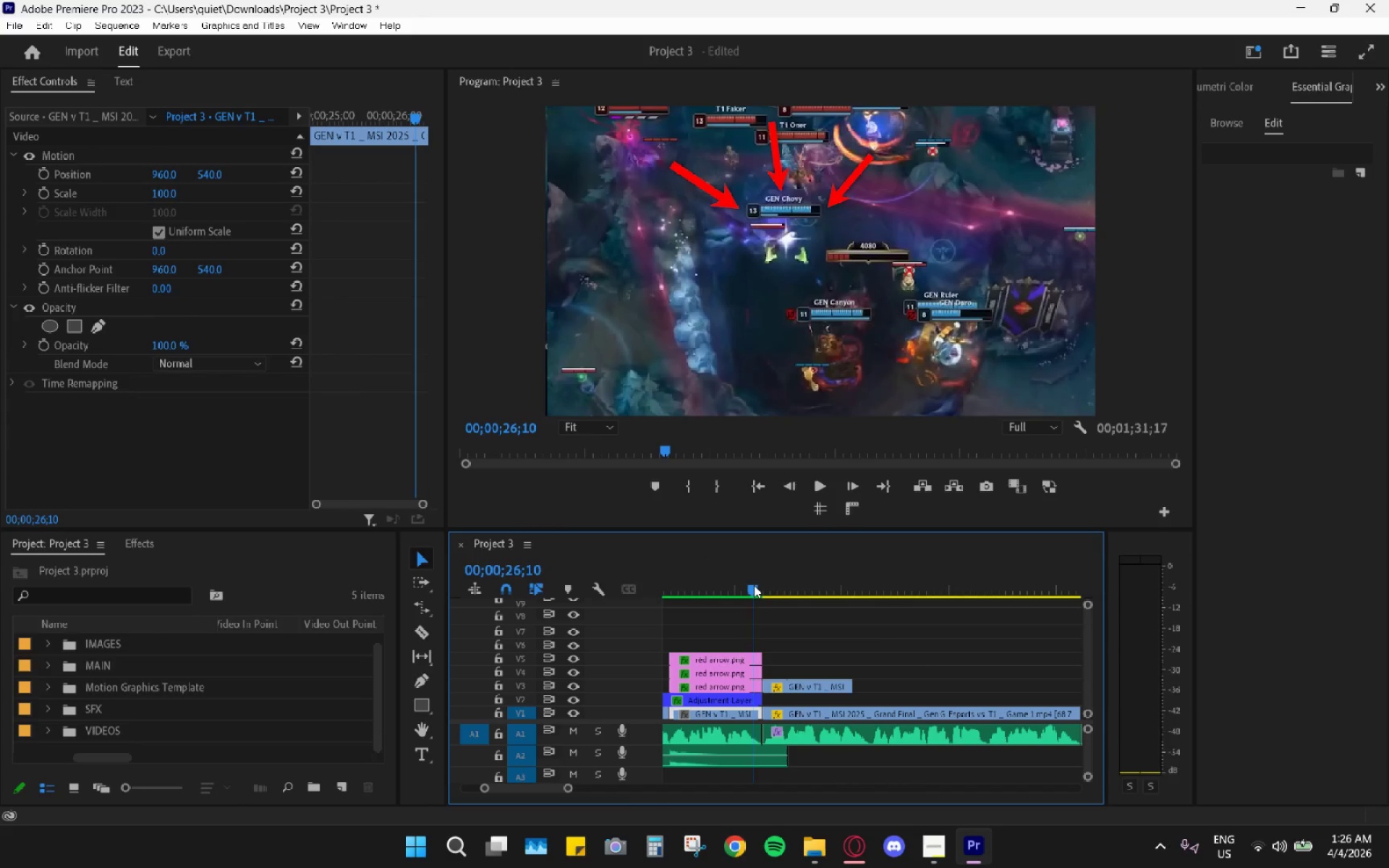 
key(Space)
 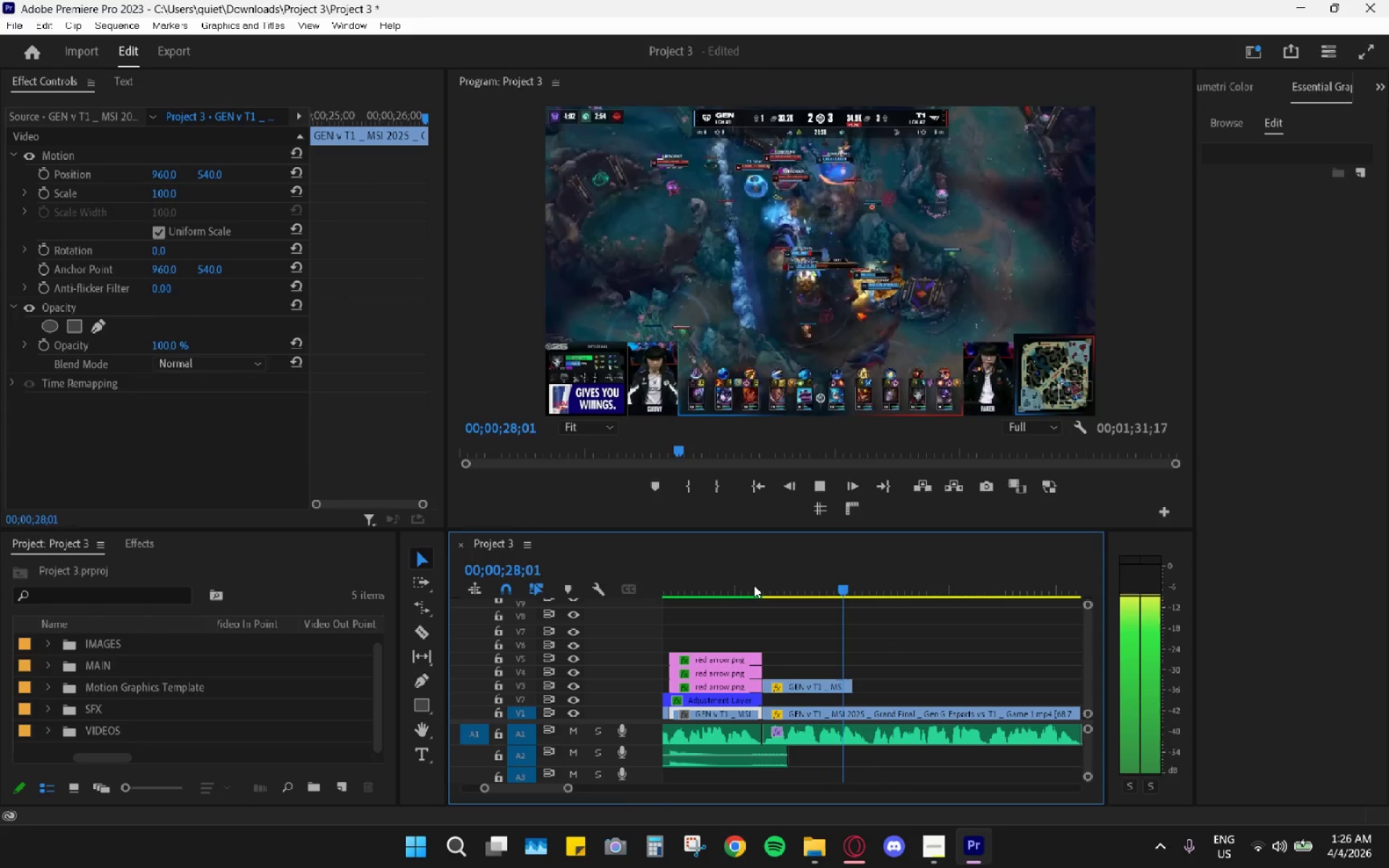 
key(Space)
 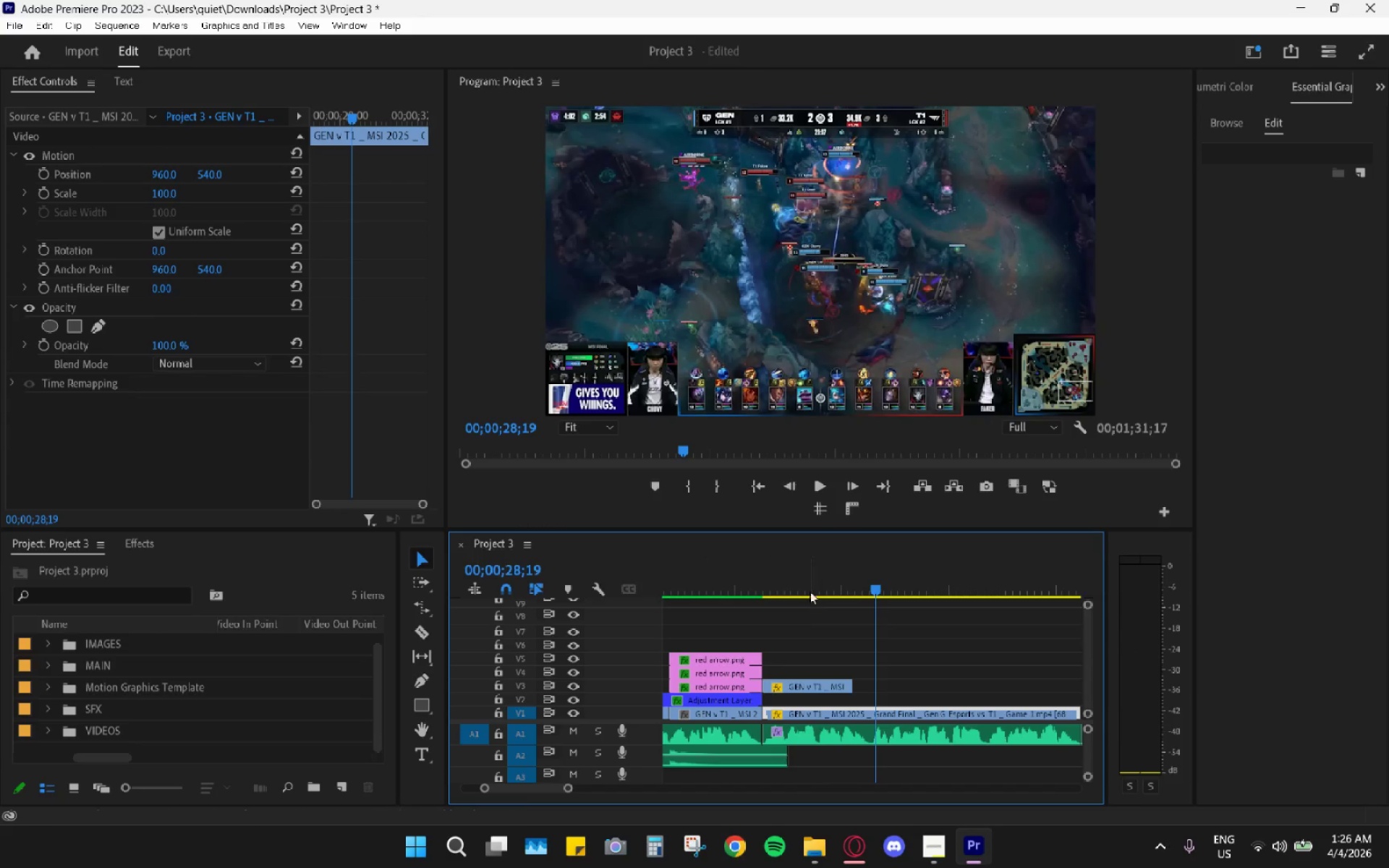 
left_click_drag(start_coordinate=[788, 577], to_coordinate=[870, 610])
 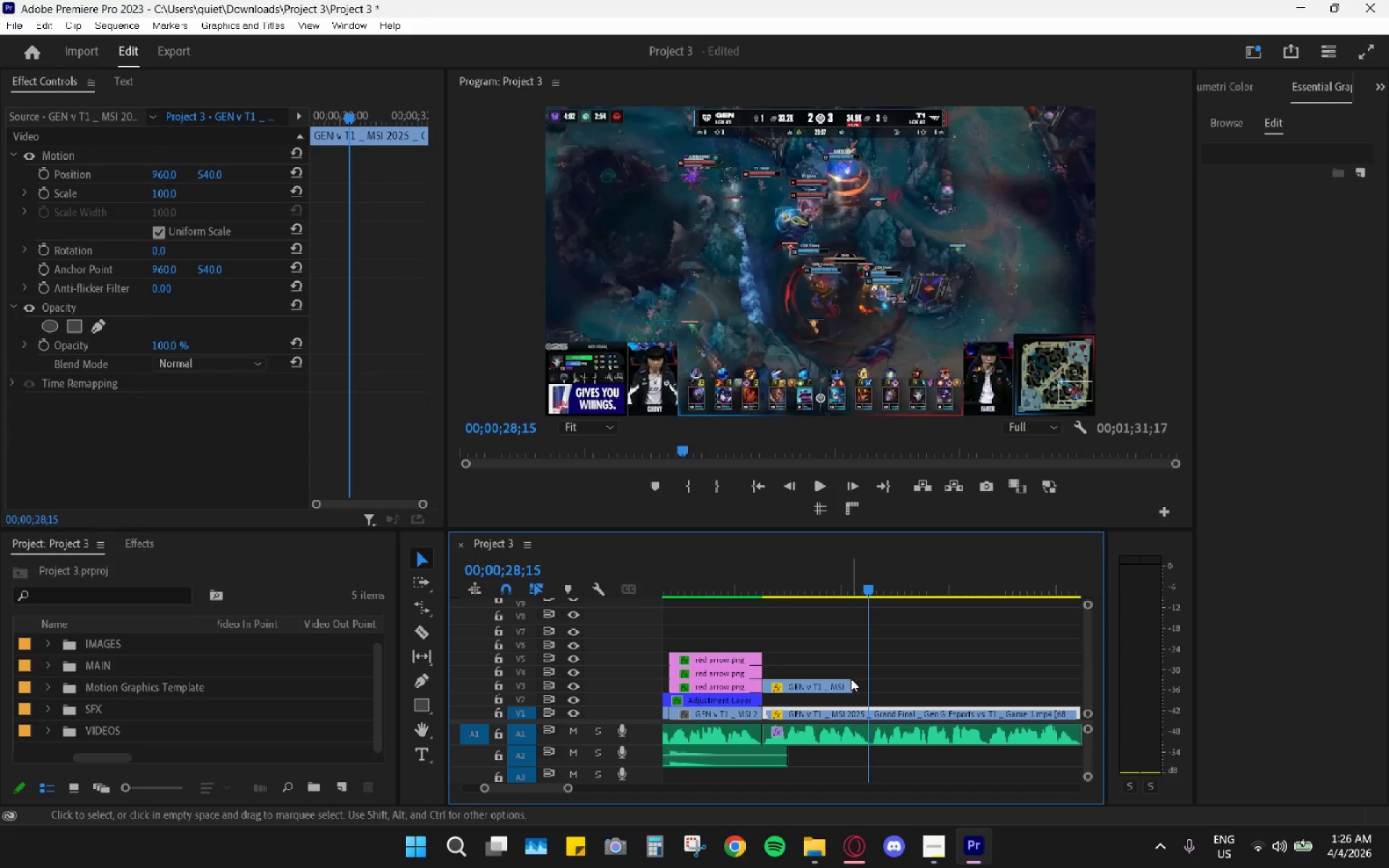 
left_click_drag(start_coordinate=[850, 681], to_coordinate=[862, 686])
 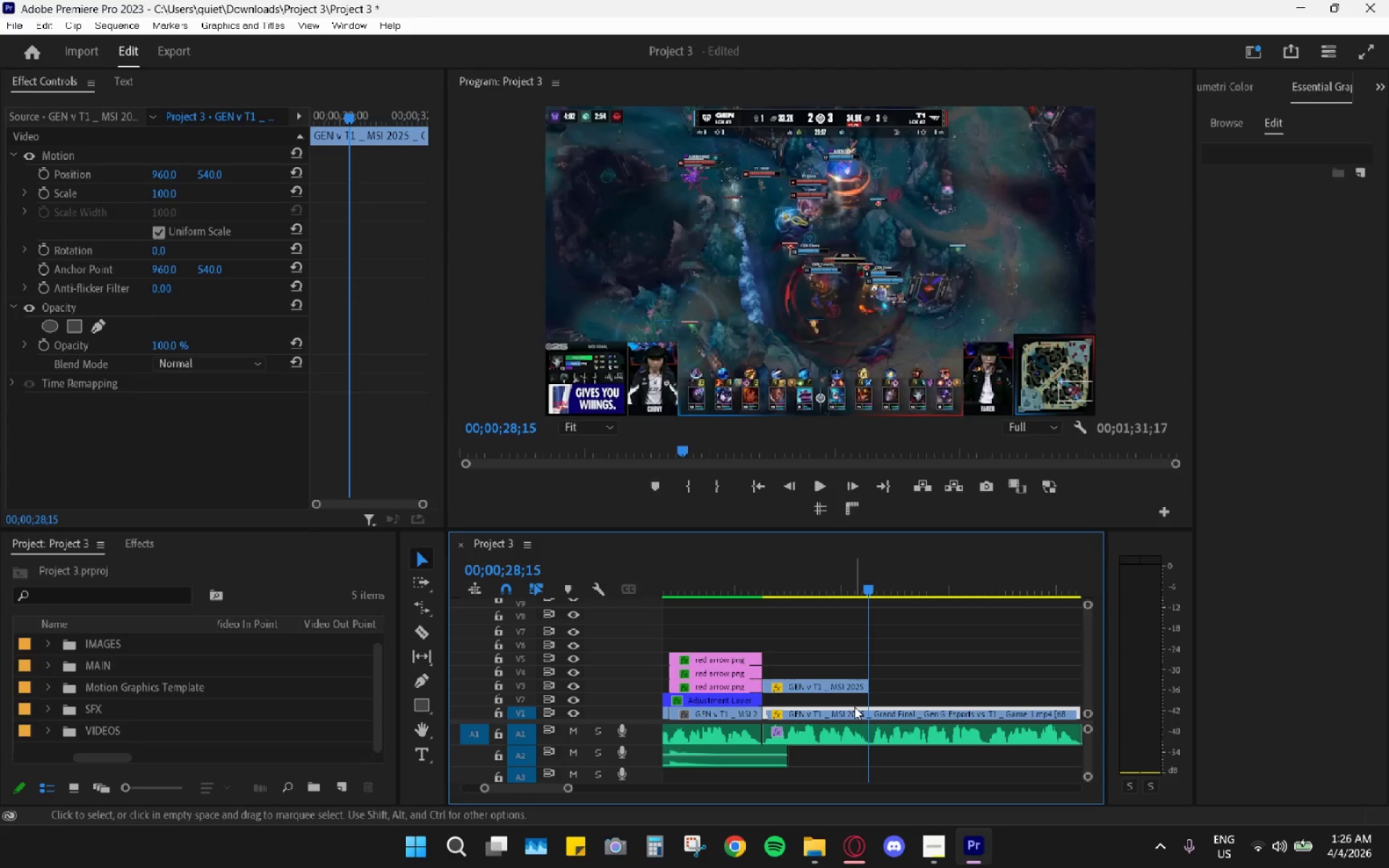 
key(Alt+AltLeft)
 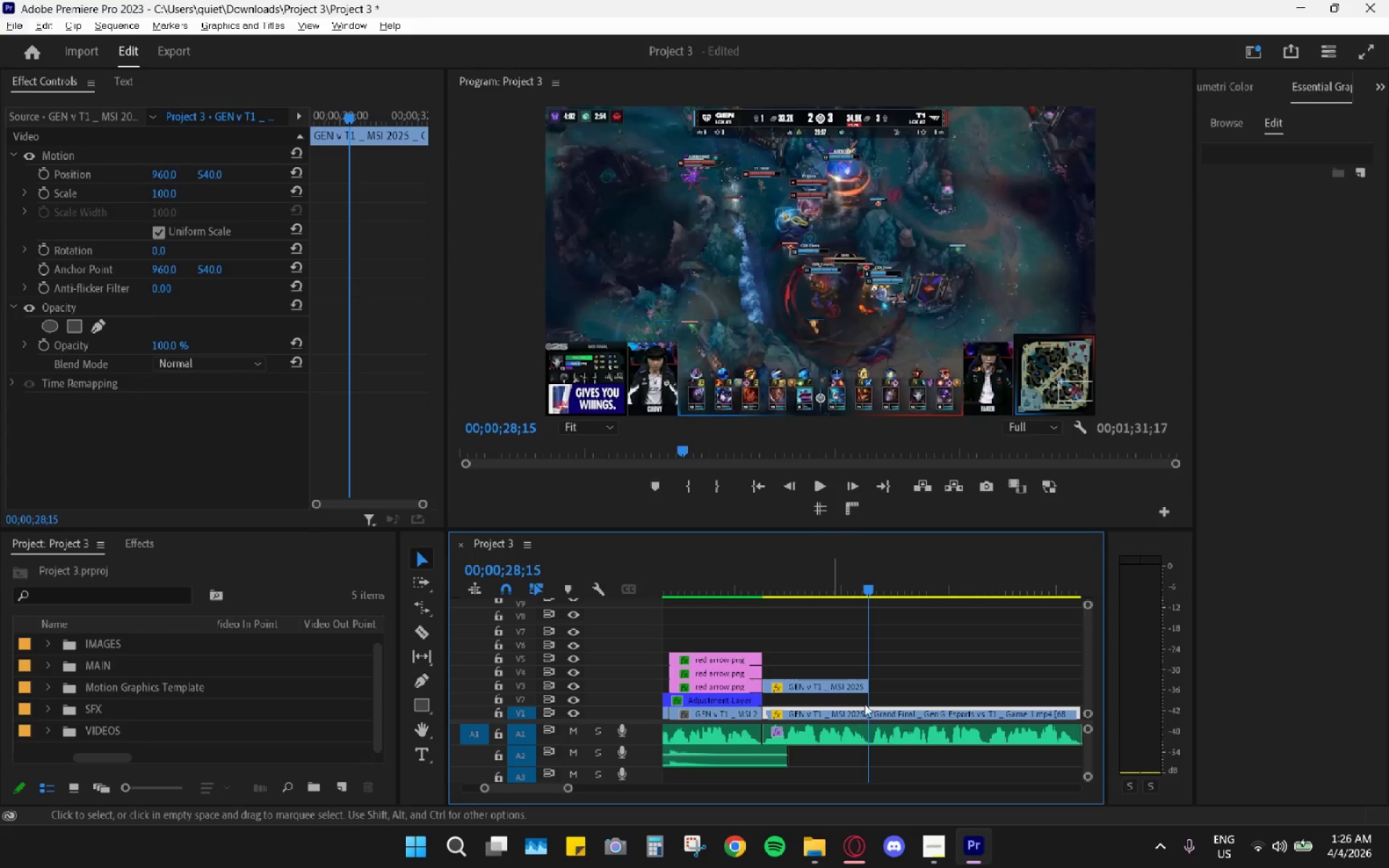 
key(C)
 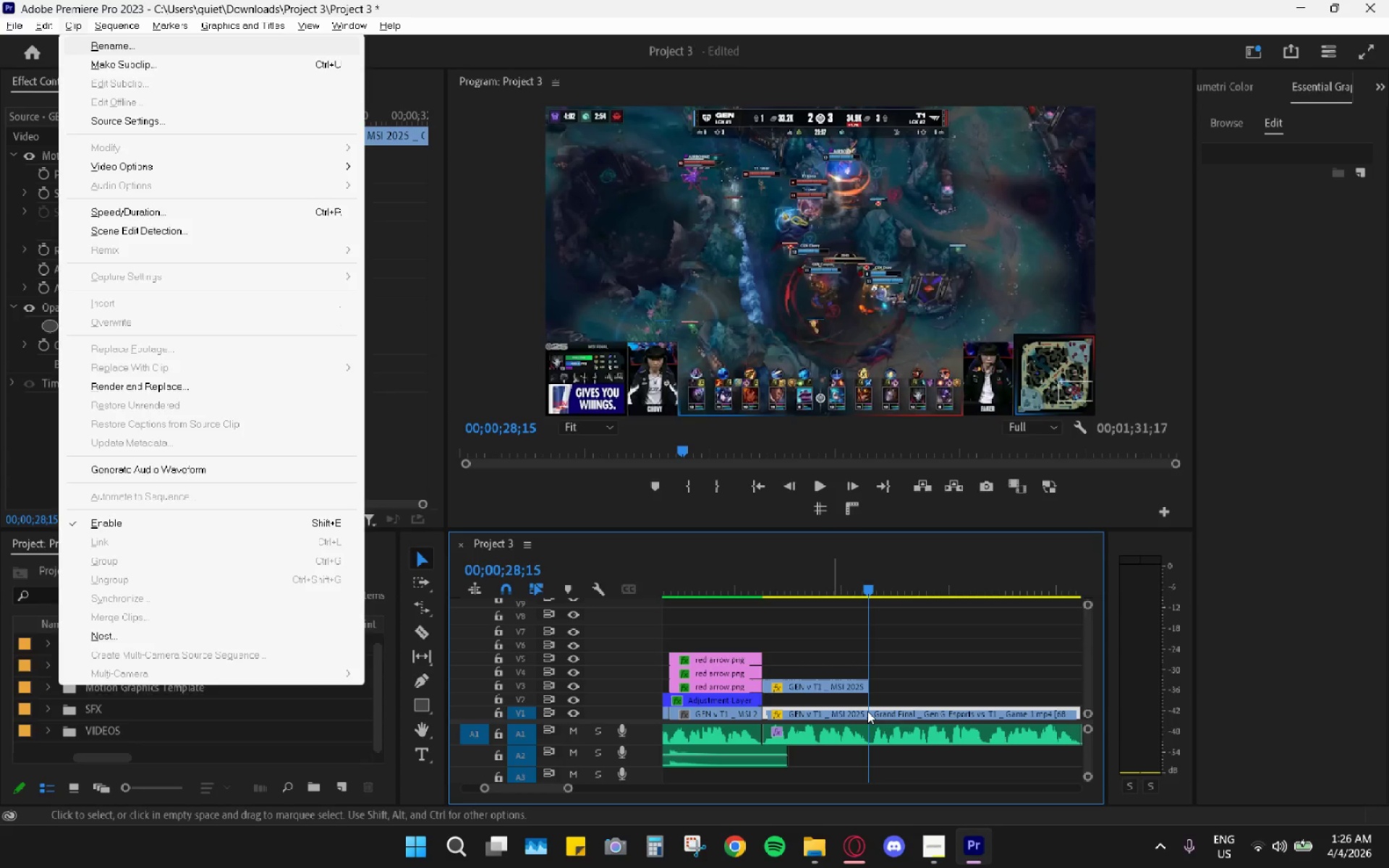 
left_click([867, 711])
 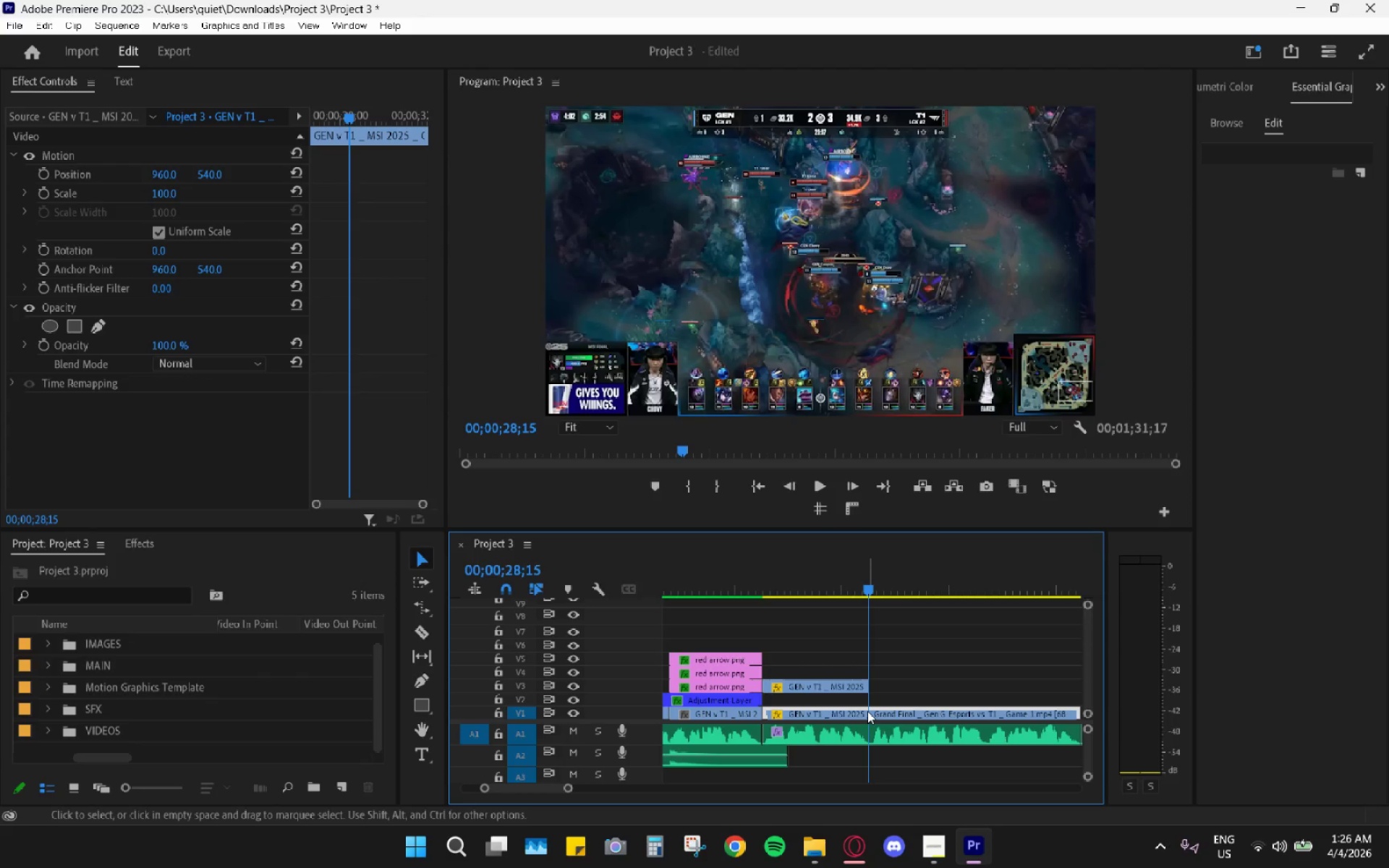 
key(C)
 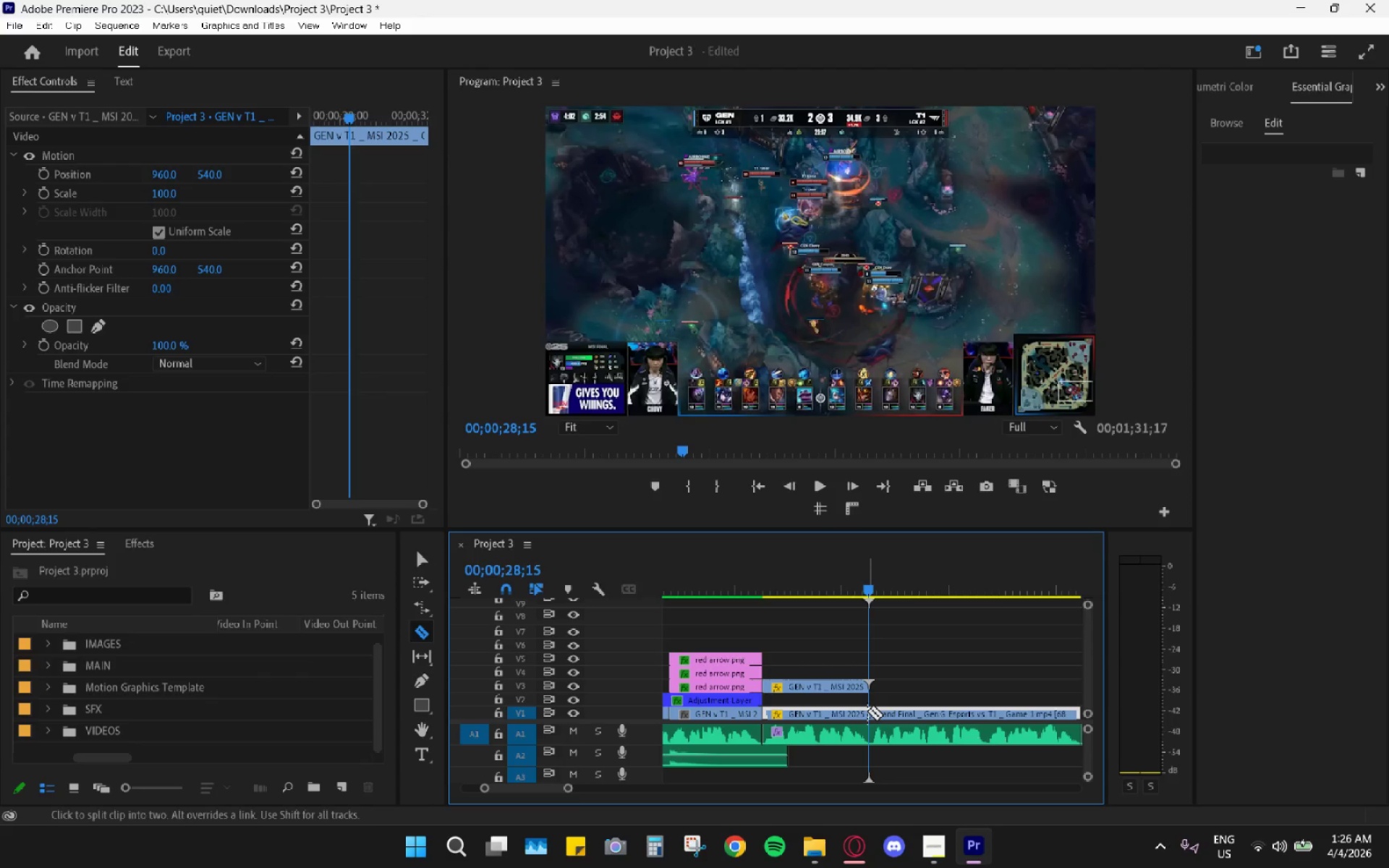 
left_click([867, 711])
 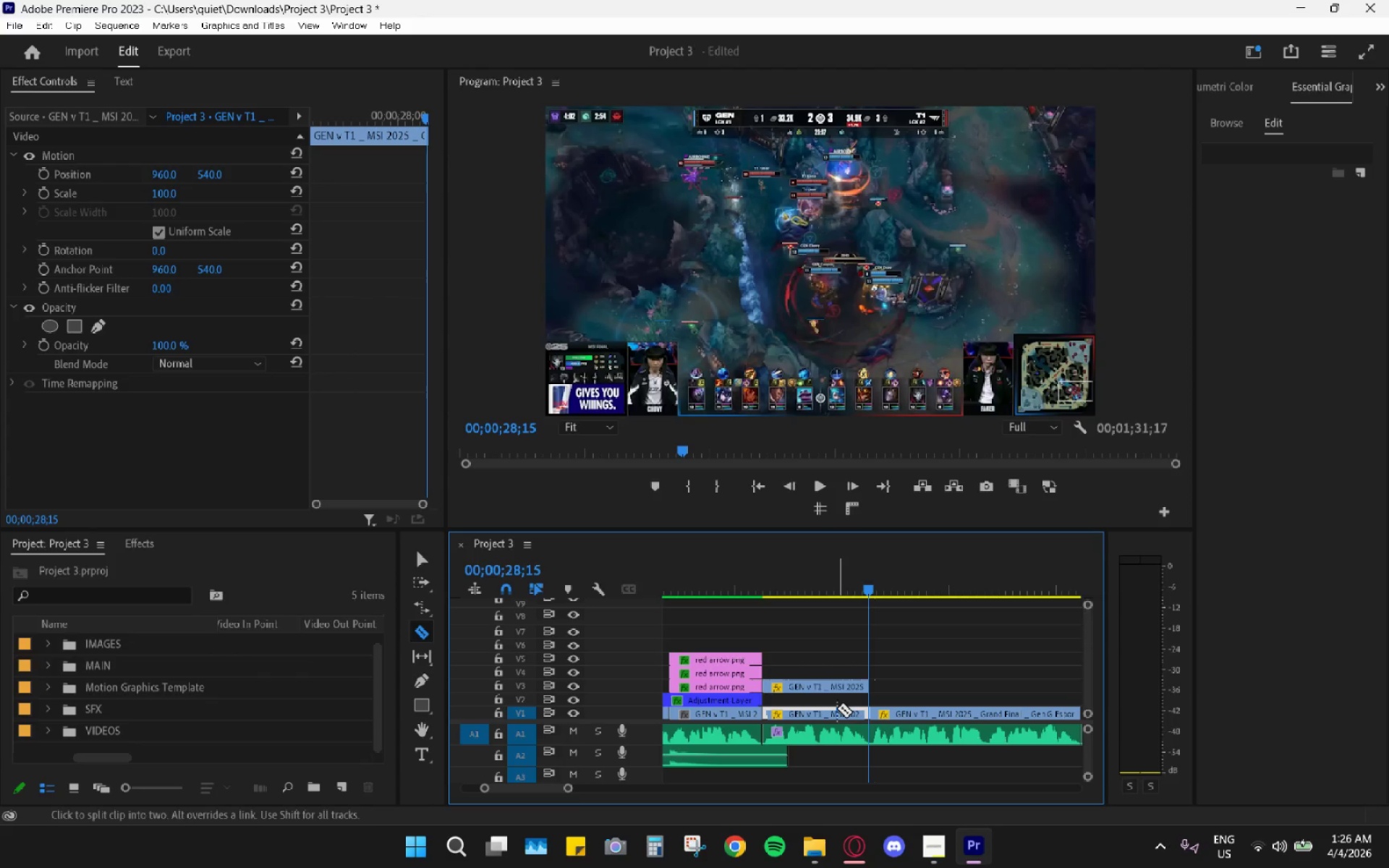 
key(V)
 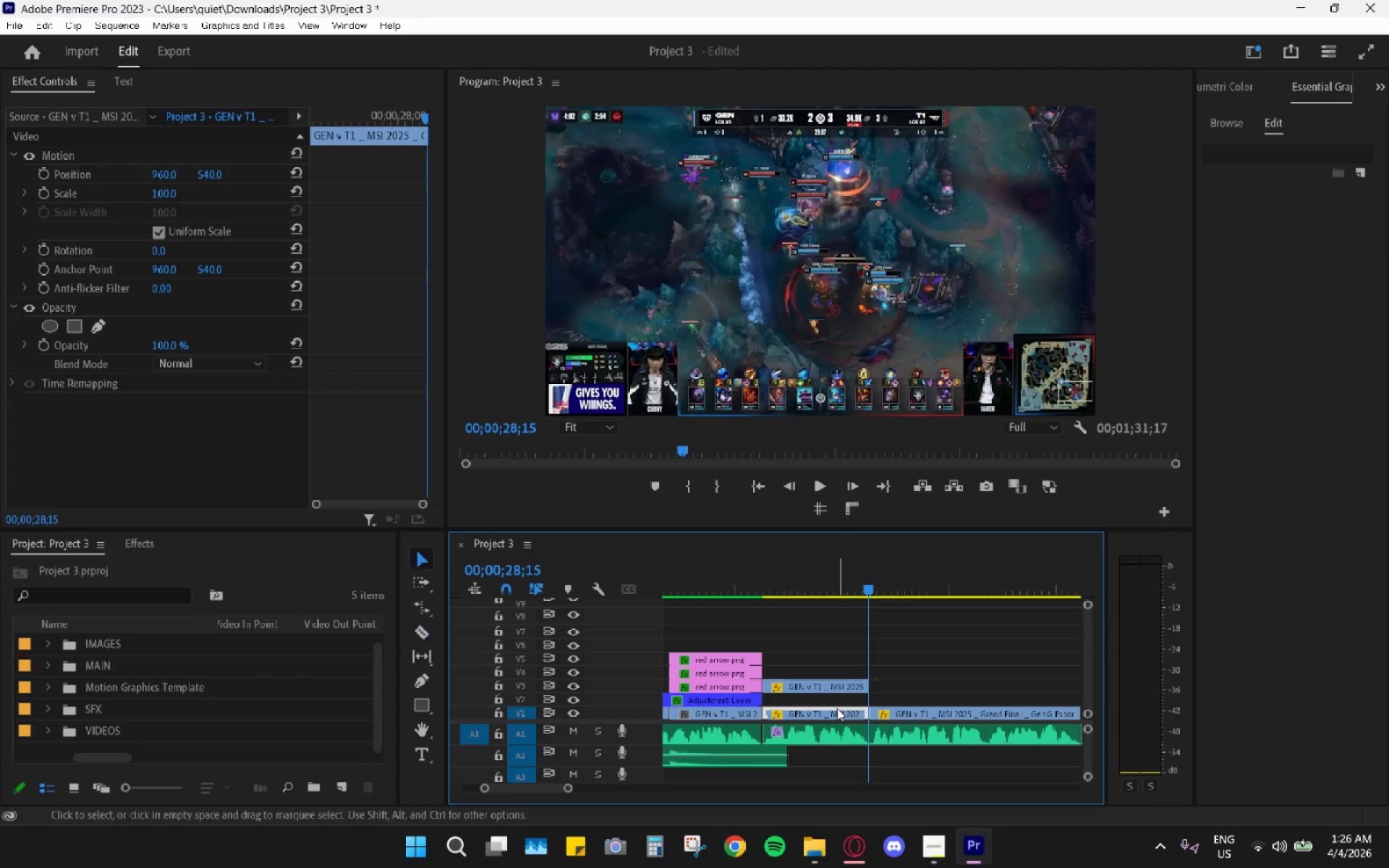 
left_click([837, 708])
 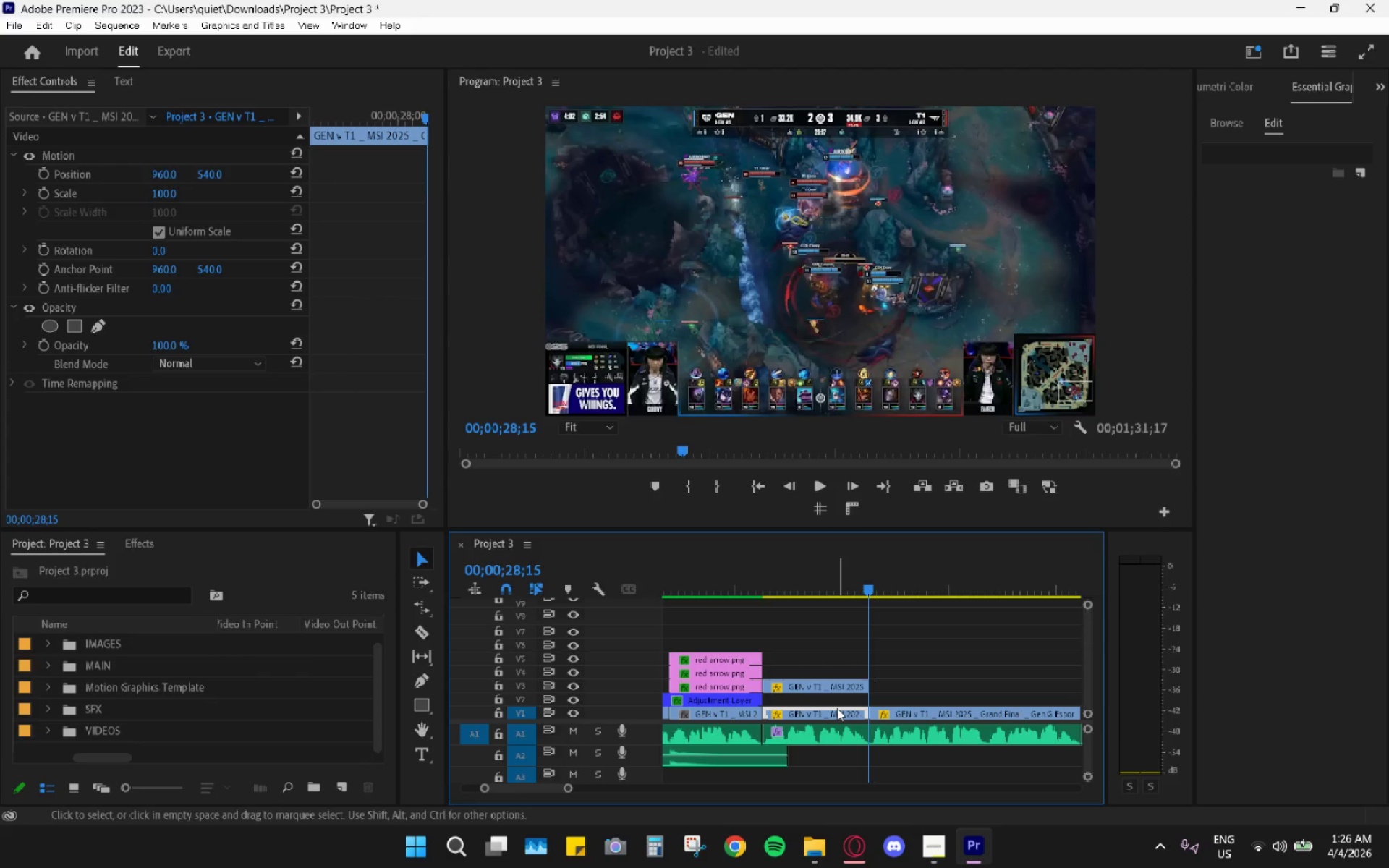 
key(H)
 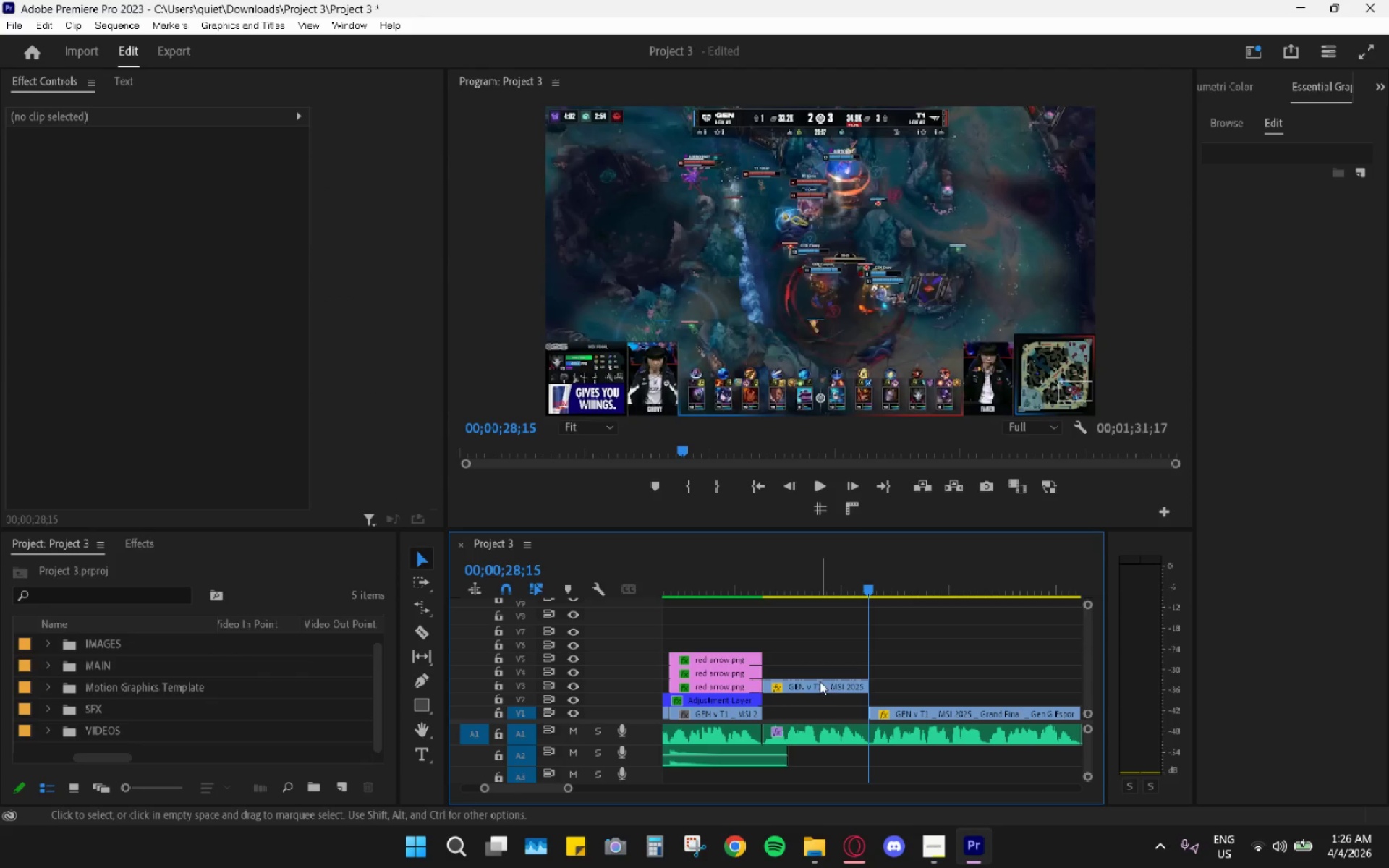 
left_click_drag(start_coordinate=[820, 681], to_coordinate=[817, 706])
 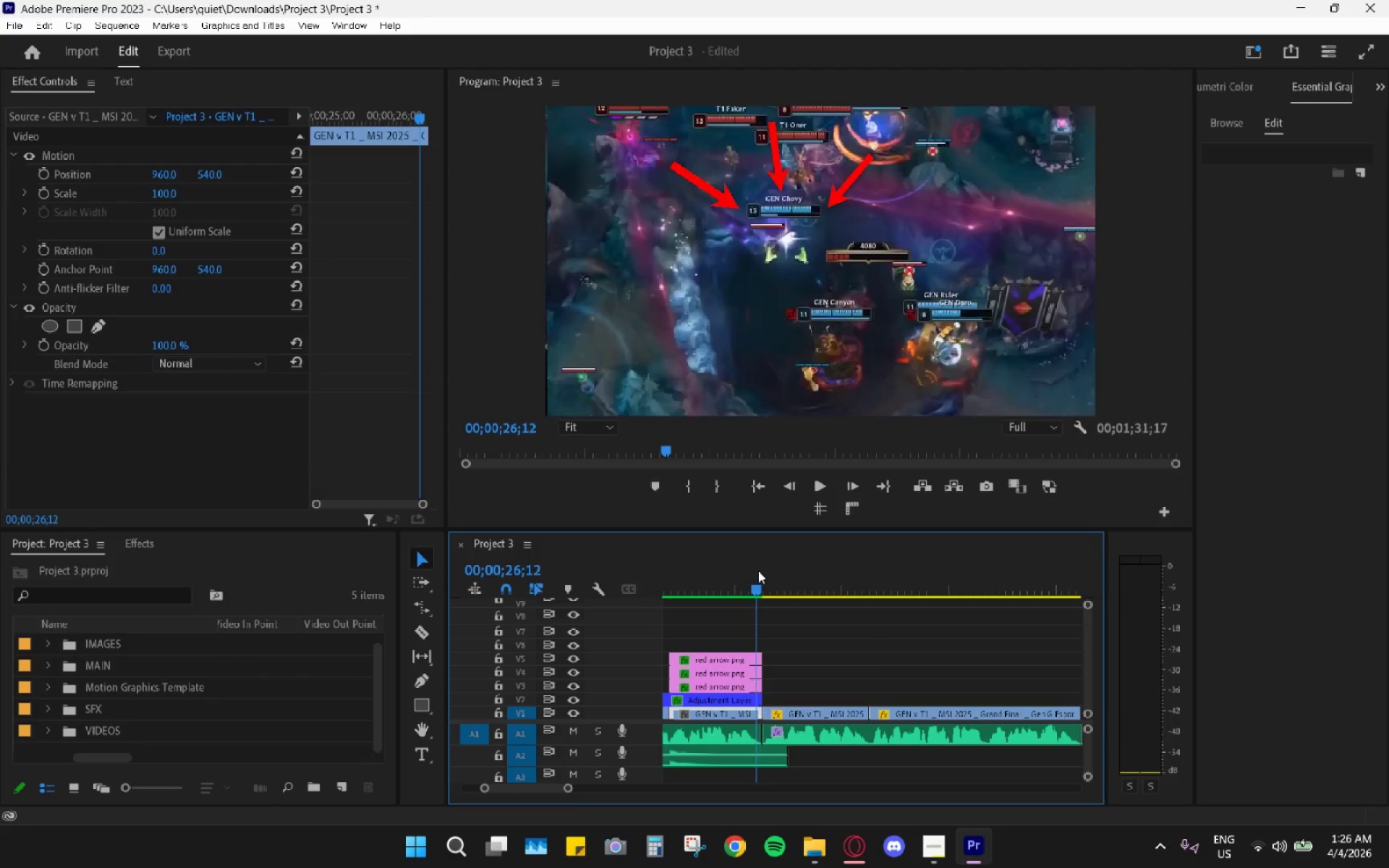 
key(Space)
 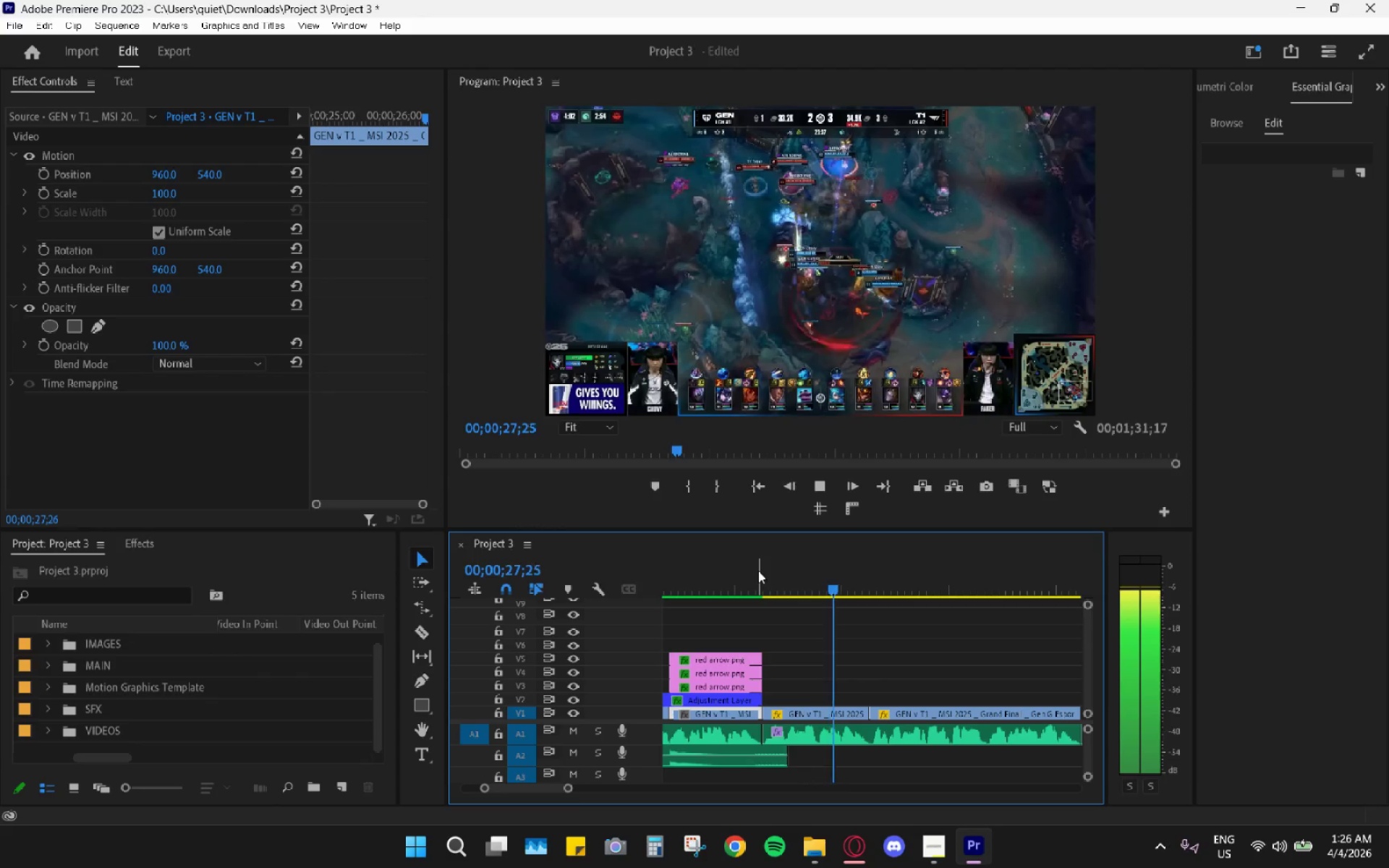 
key(Space)
 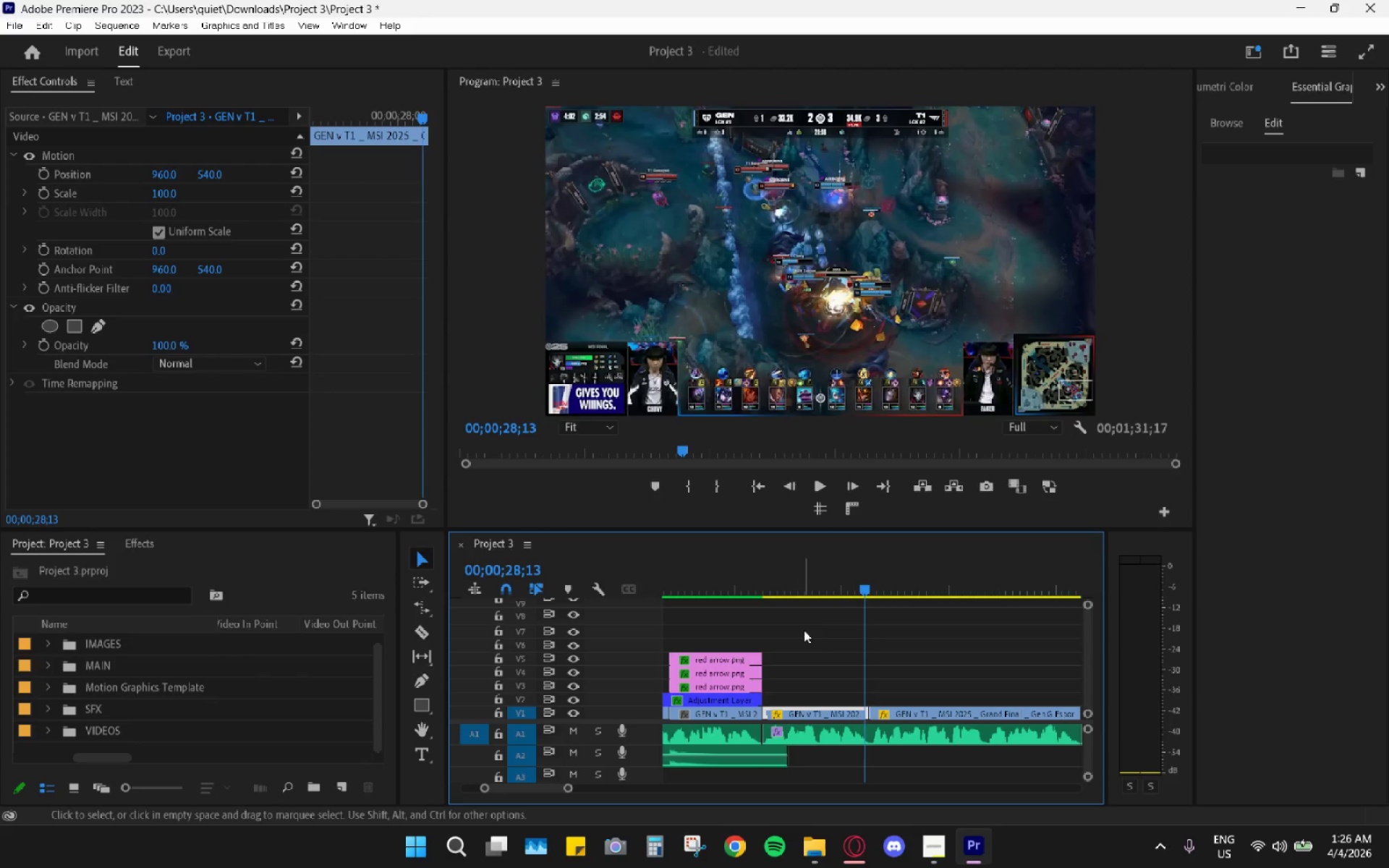 
hold_key(key=AltLeft, duration=0.62)
scroll: coordinate [738, 656], scroll_direction: up, amount: 13.0
 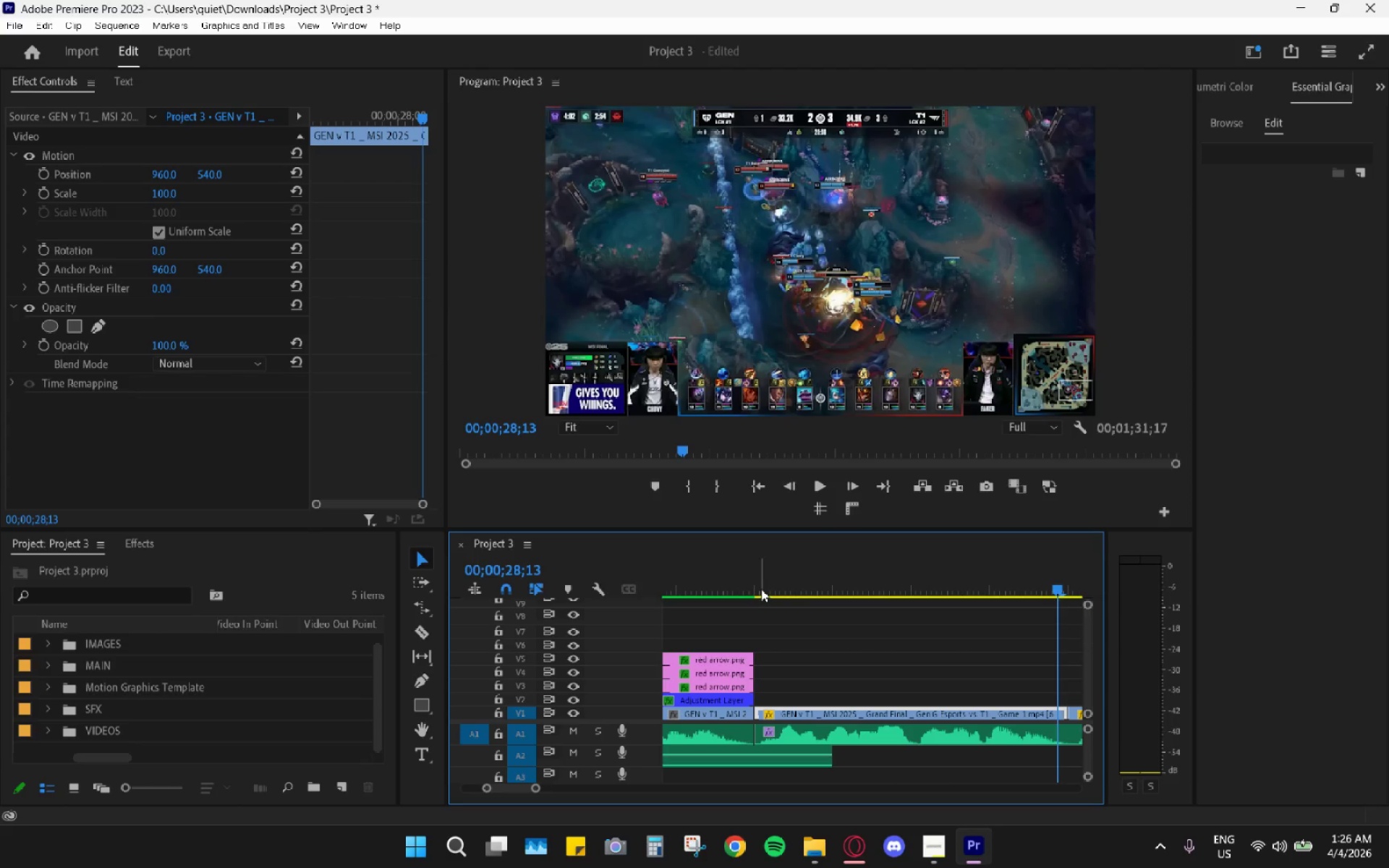 
left_click_drag(start_coordinate=[760, 586], to_coordinate=[914, 631])
 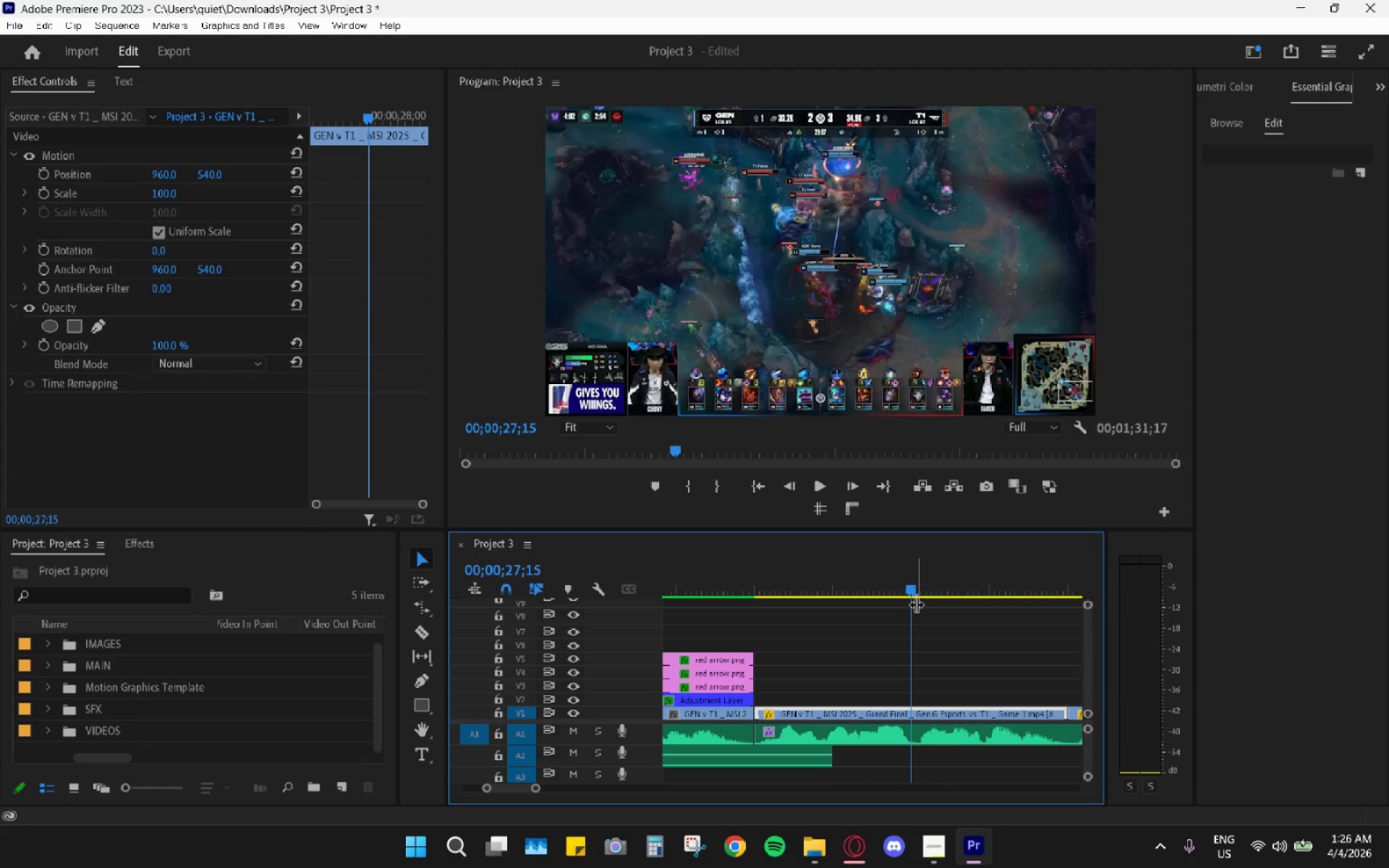 
left_click_drag(start_coordinate=[909, 597], to_coordinate=[919, 603])
 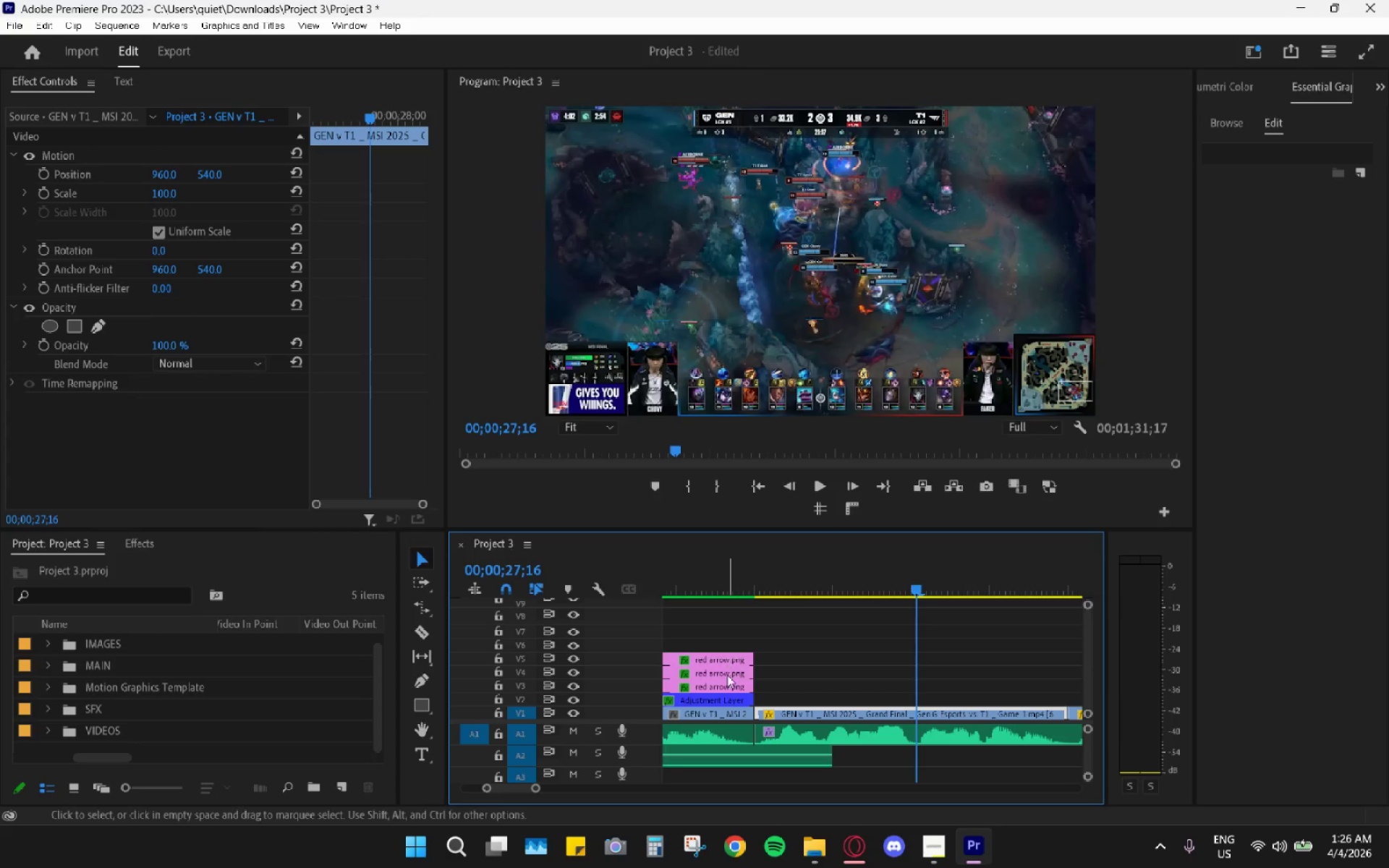 
left_click([730, 703])
 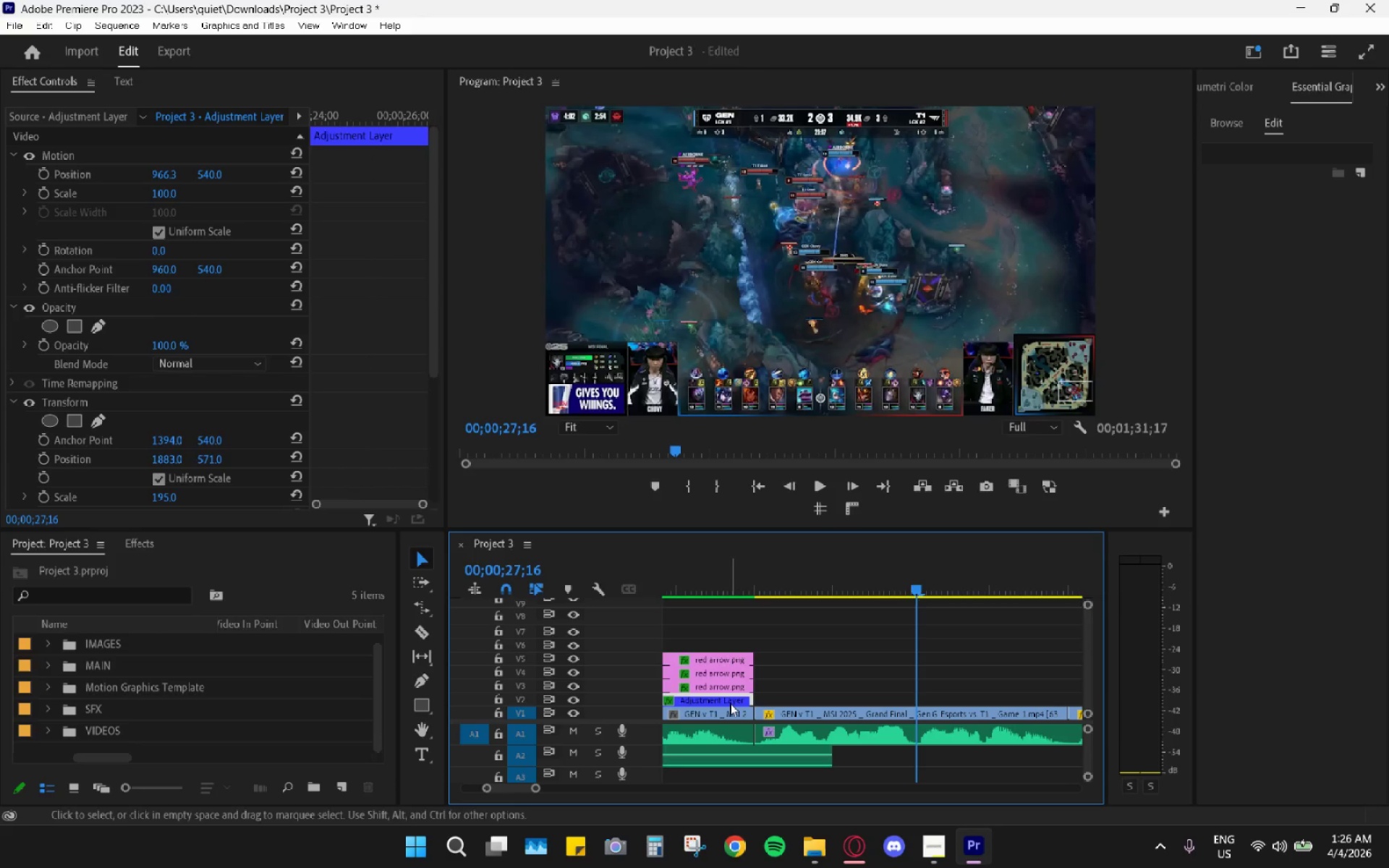 
hold_key(key=AltLeft, duration=1.51)
left_click_drag(start_coordinate=[730, 703], to_coordinate=[983, 682])
 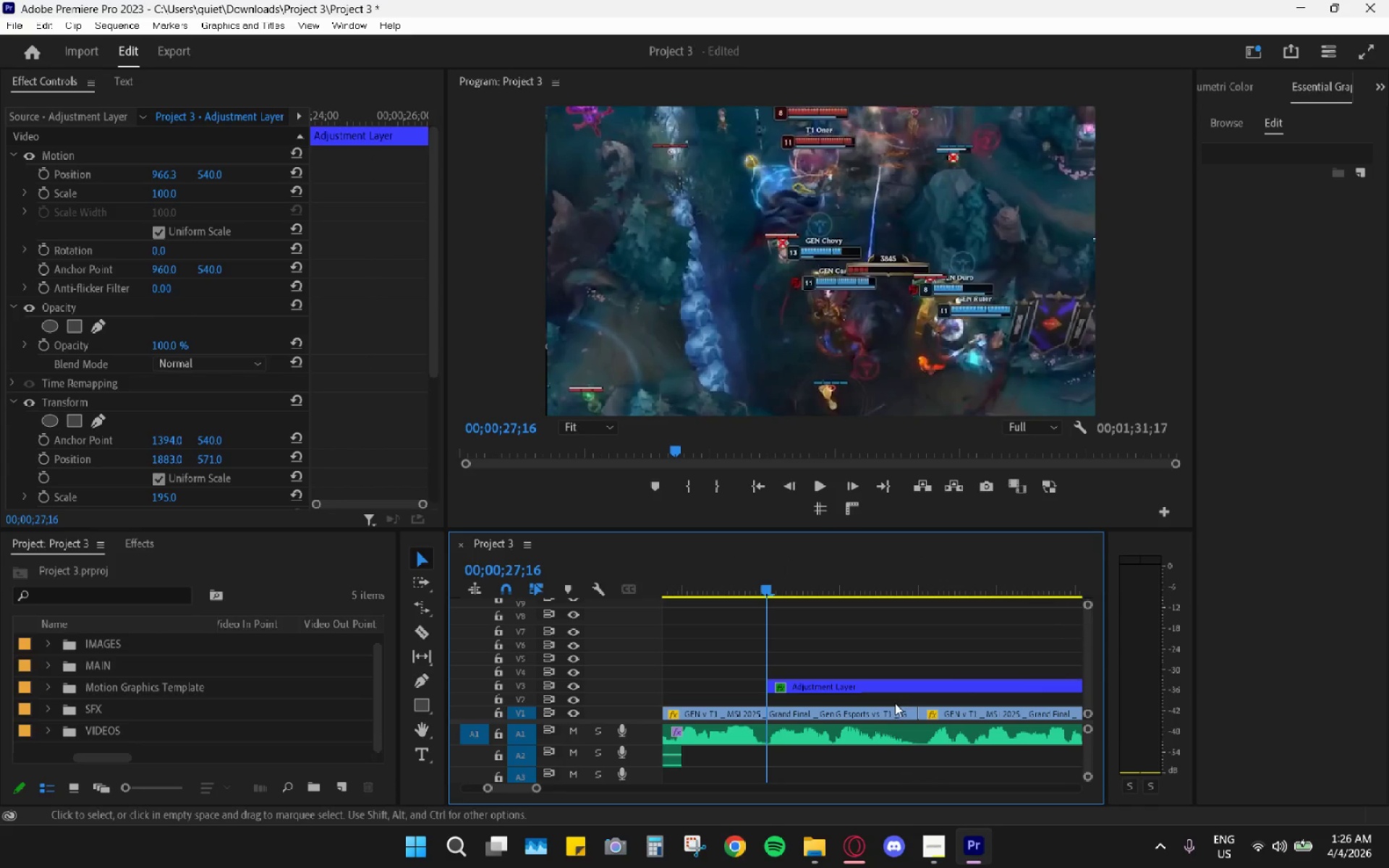 
hold_key(key=AltLeft, duration=1.5)
 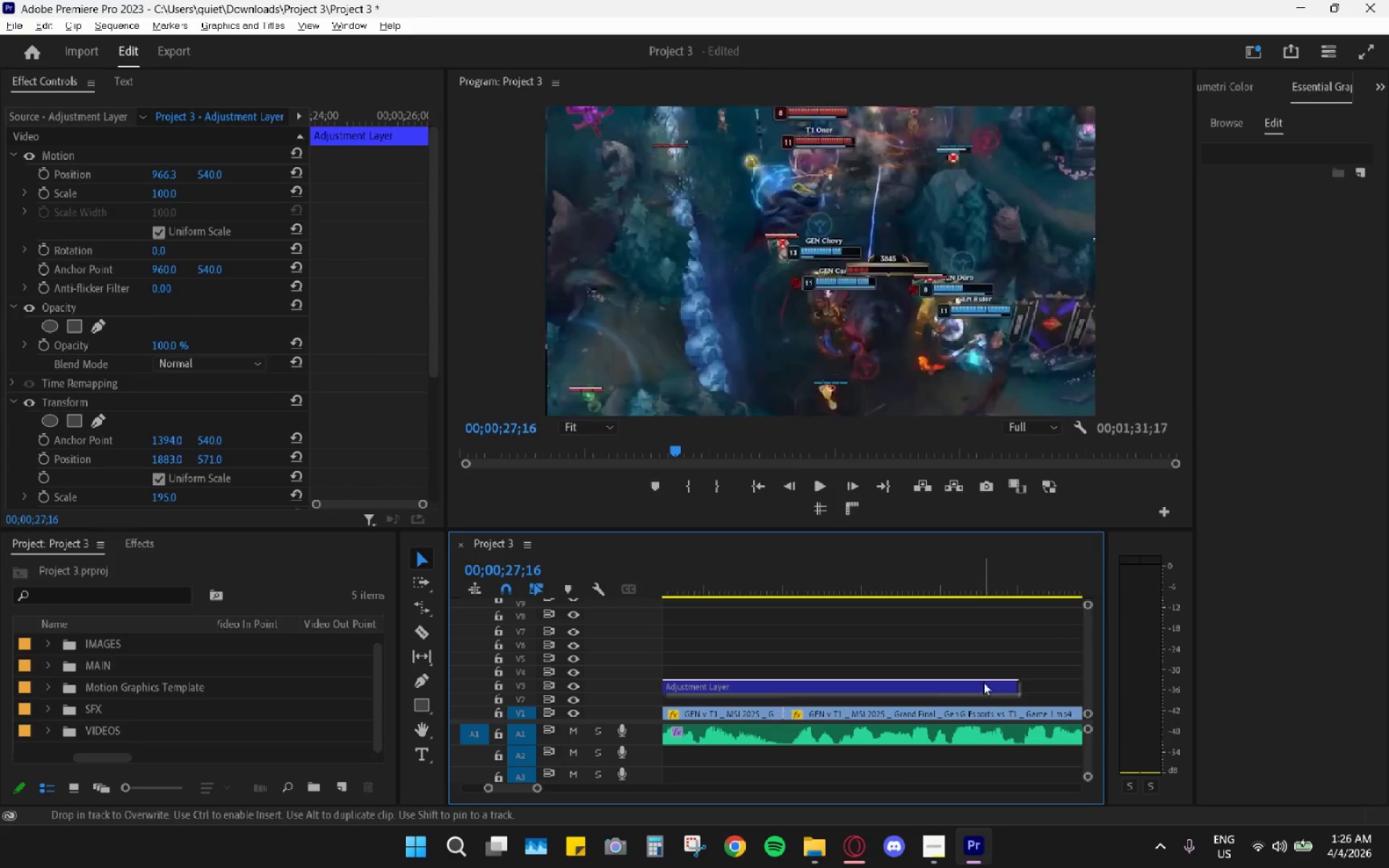 
key(Alt+AltLeft)
 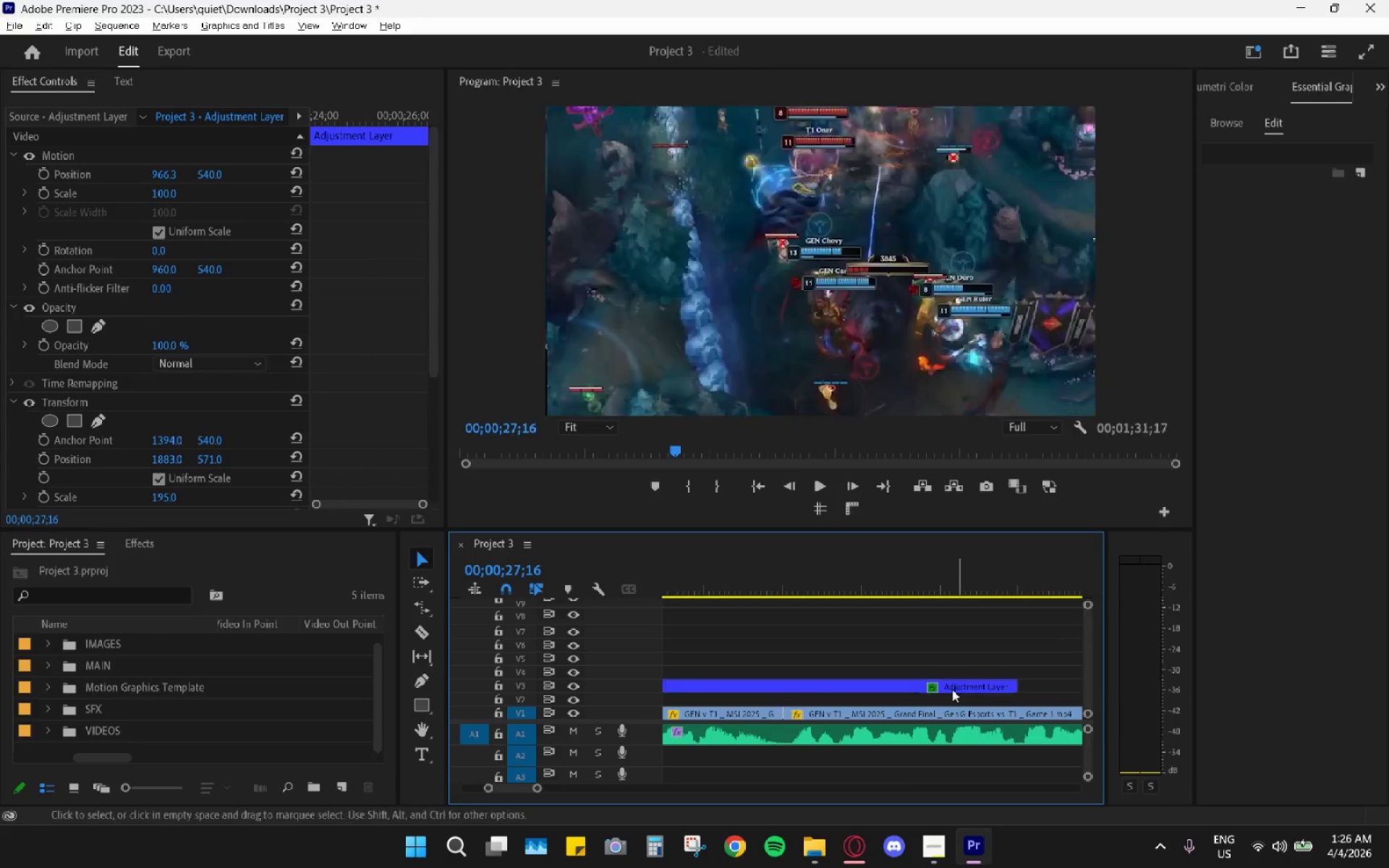 
key(Alt+AltLeft)
 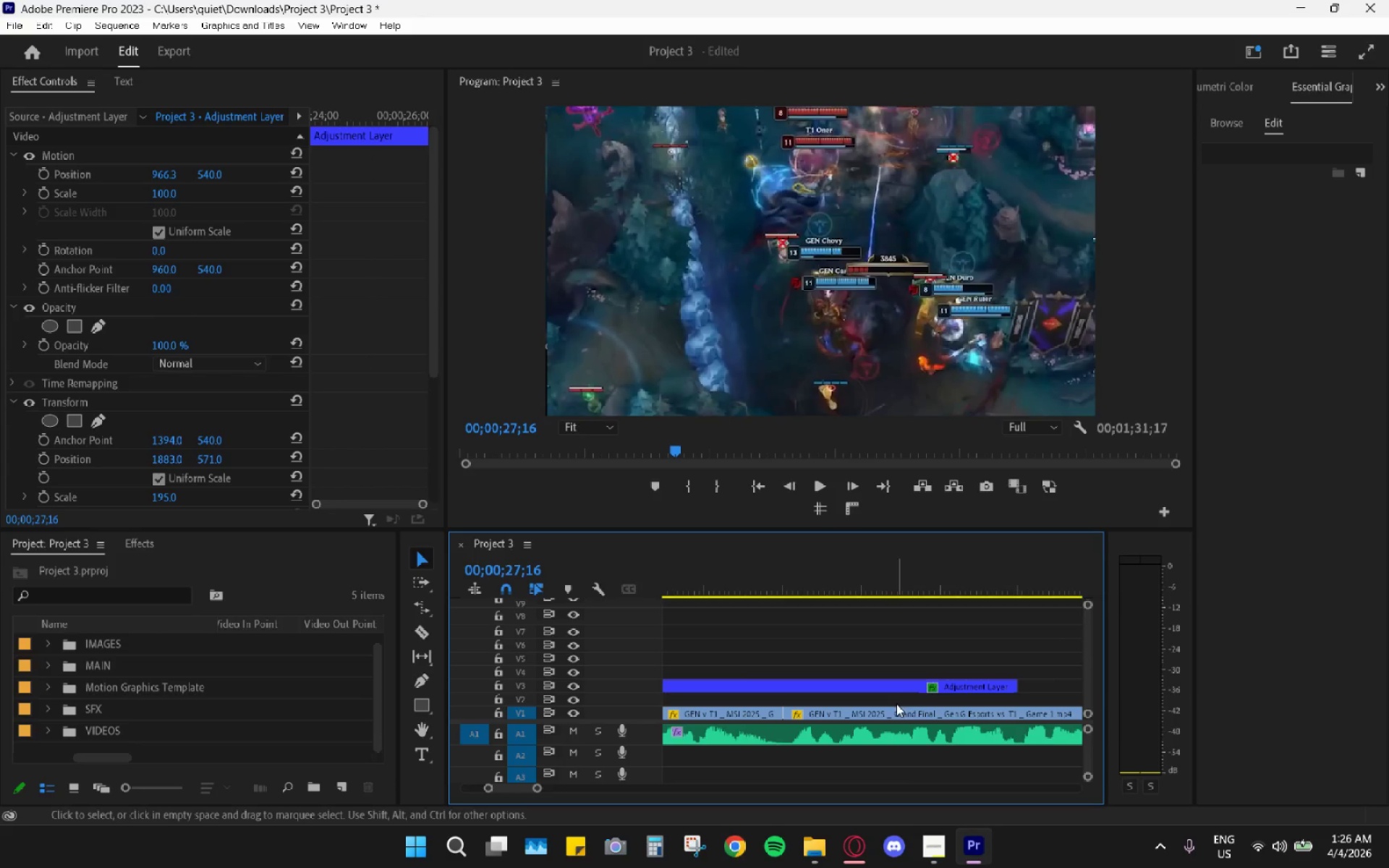 
hold_key(key=AltLeft, duration=0.53)
 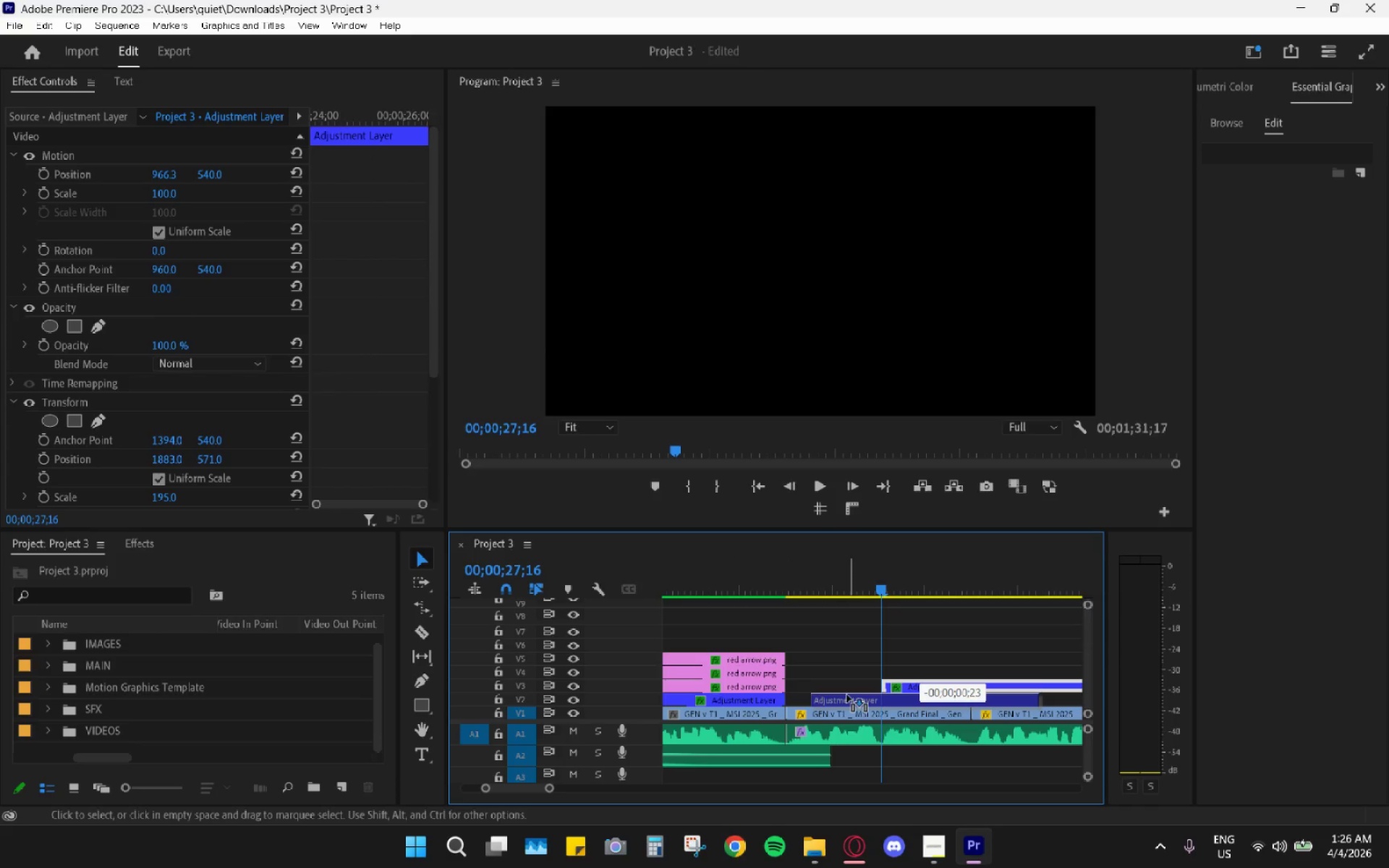 
hold_key(key=AltLeft, duration=11.66)
 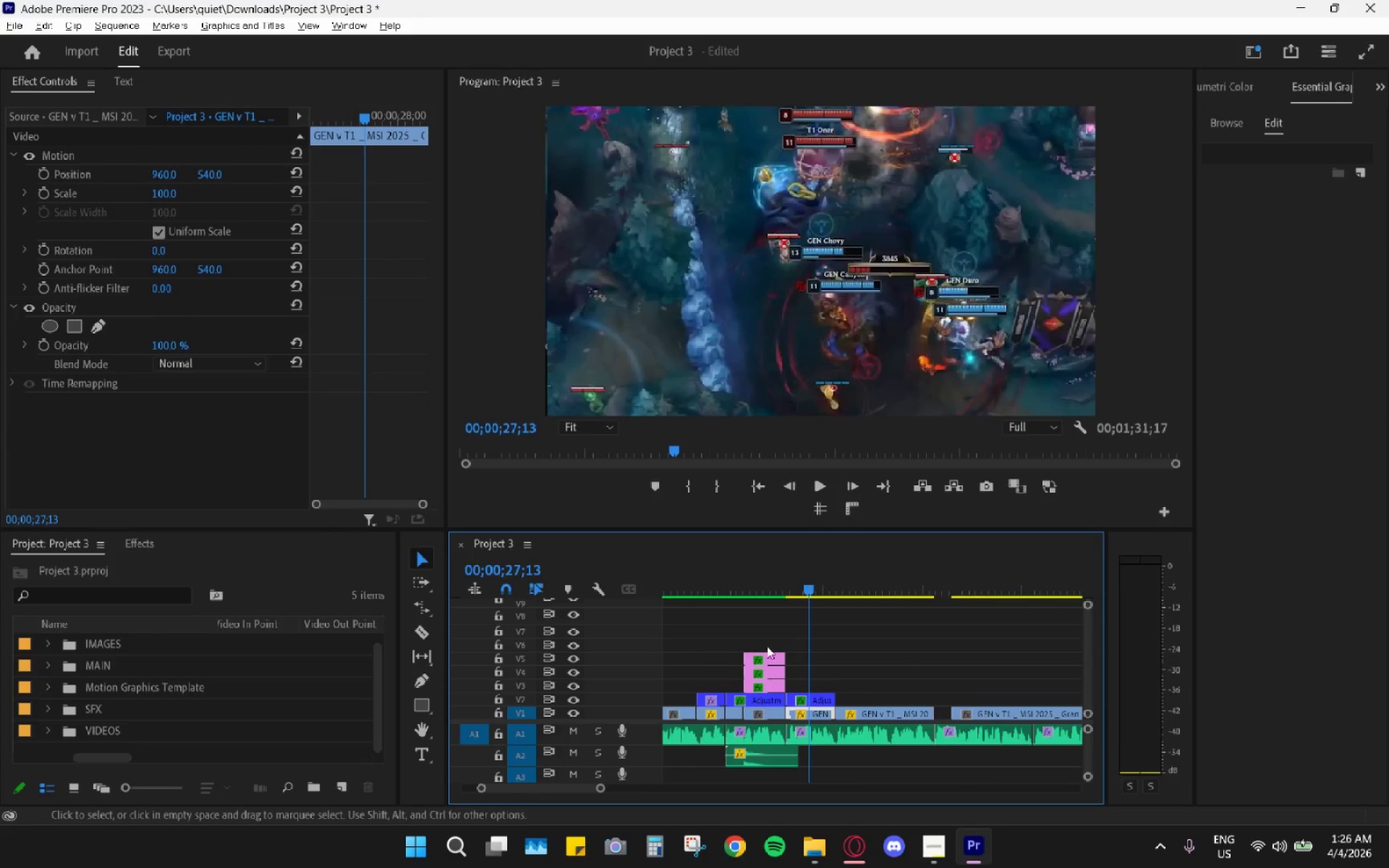 
scroll: coordinate [851, 702], scroll_direction: up, amount: 6.0
 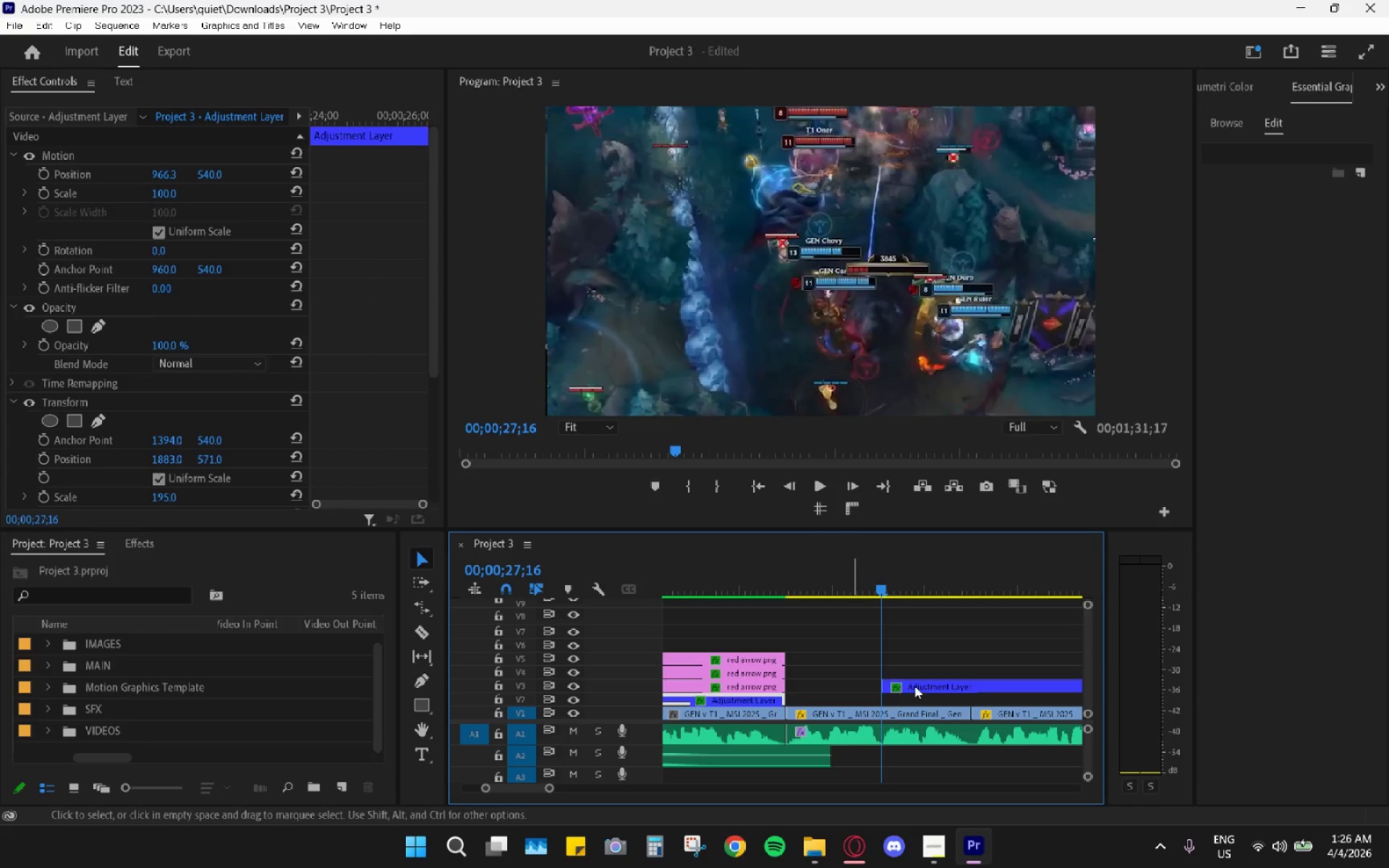 
left_click_drag(start_coordinate=[919, 685], to_coordinate=[824, 697])
 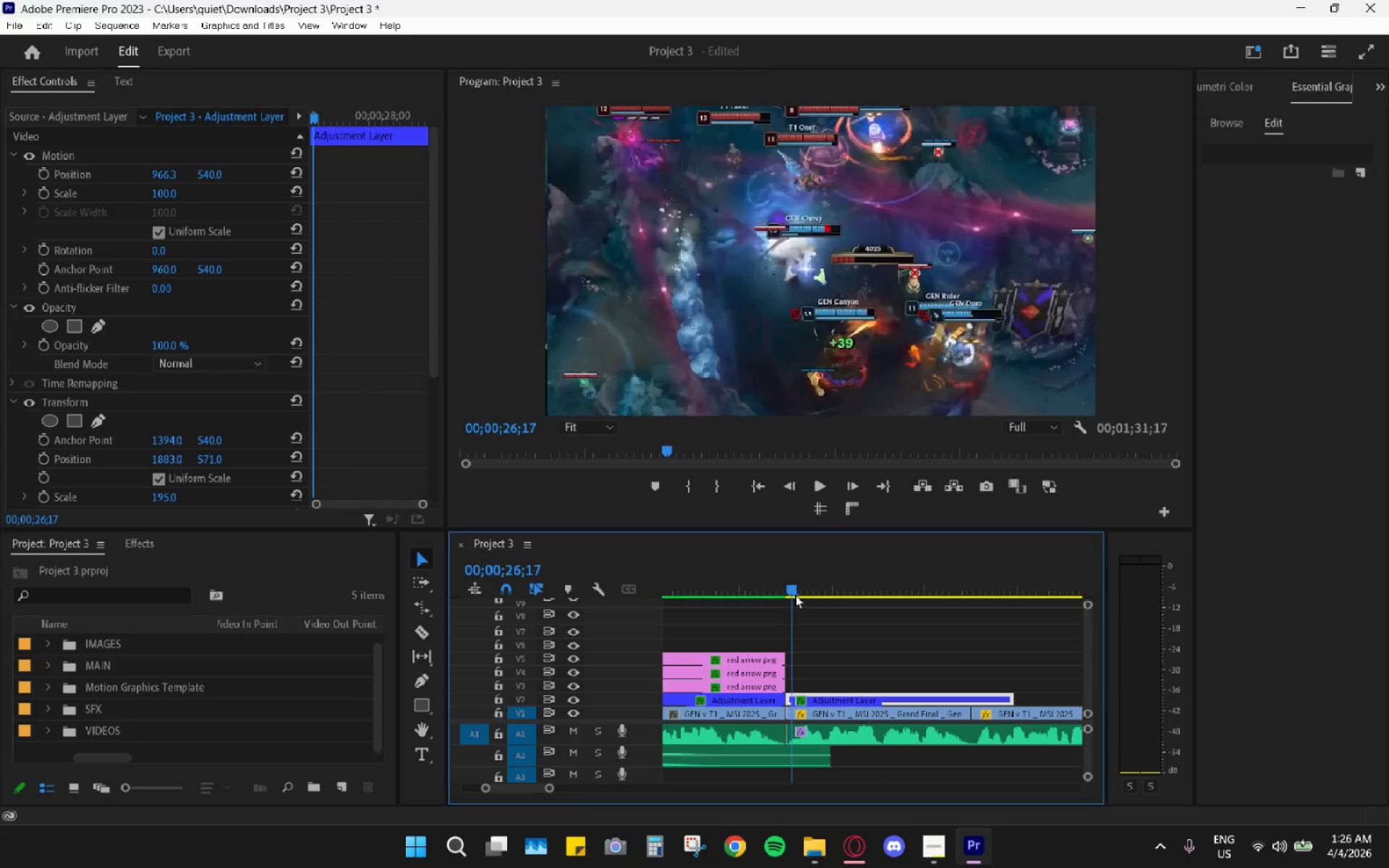 
key(Space)
 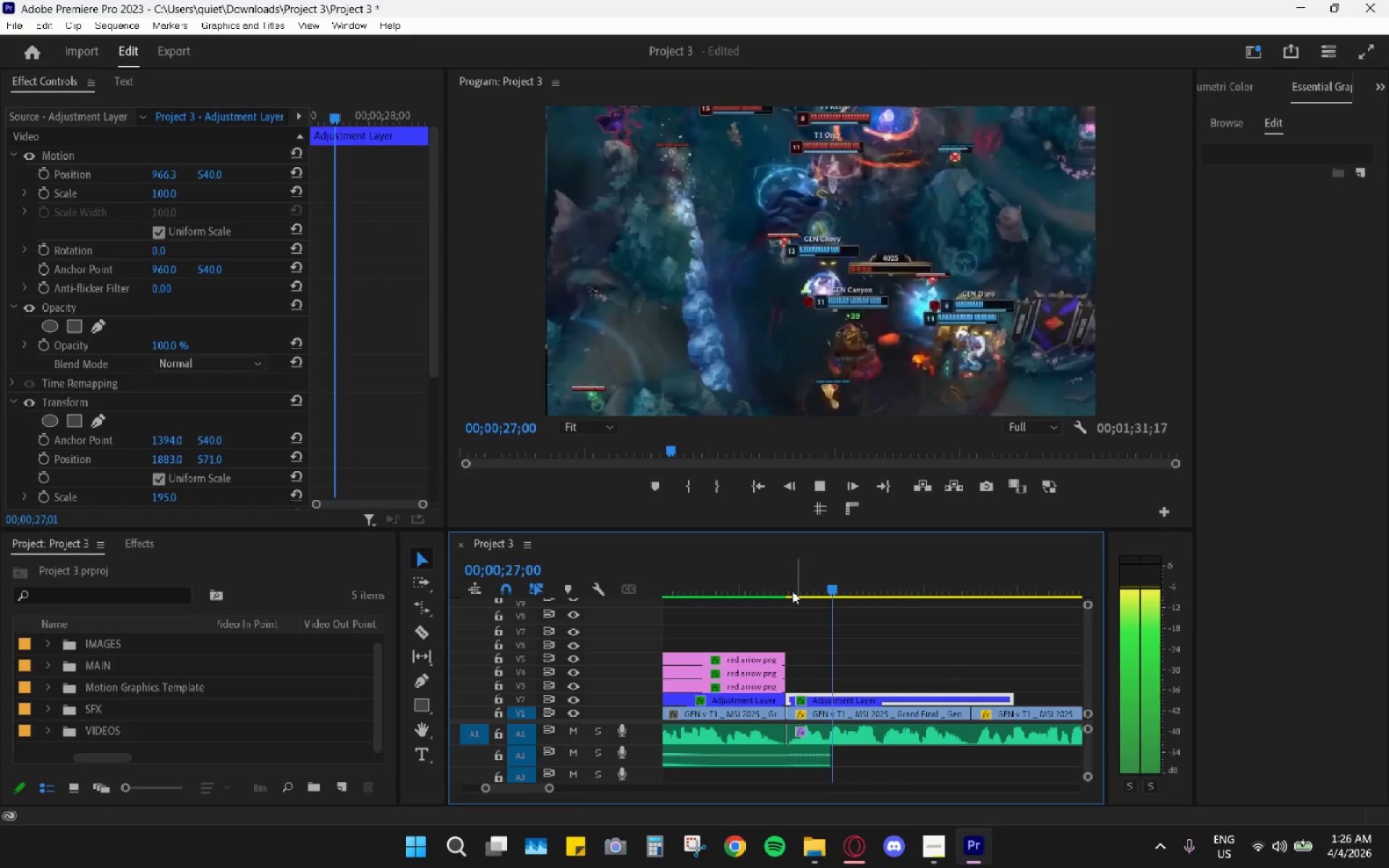 
left_click_drag(start_coordinate=[787, 589], to_coordinate=[970, 624])
 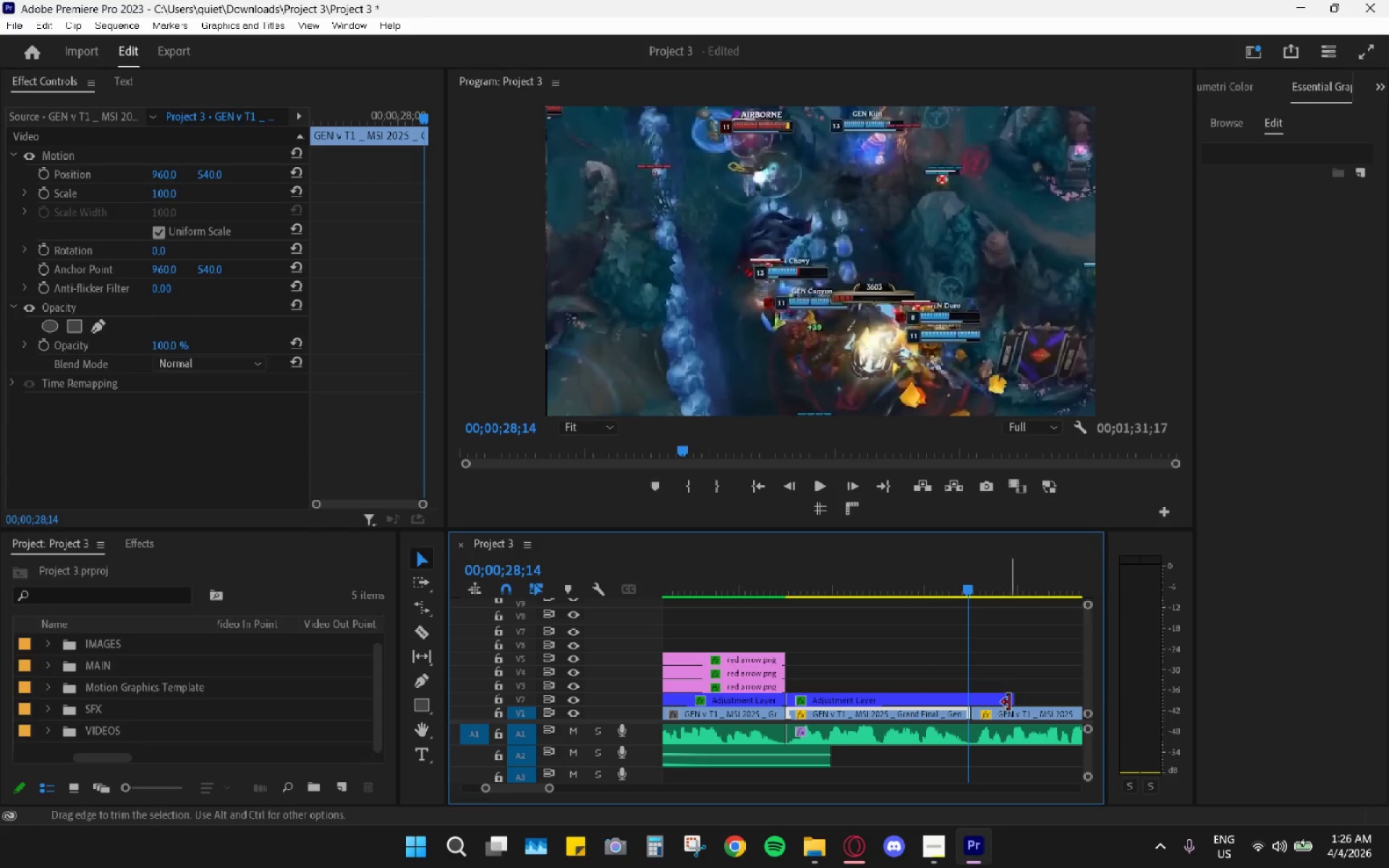 
left_click_drag(start_coordinate=[1009, 702], to_coordinate=[967, 698])
 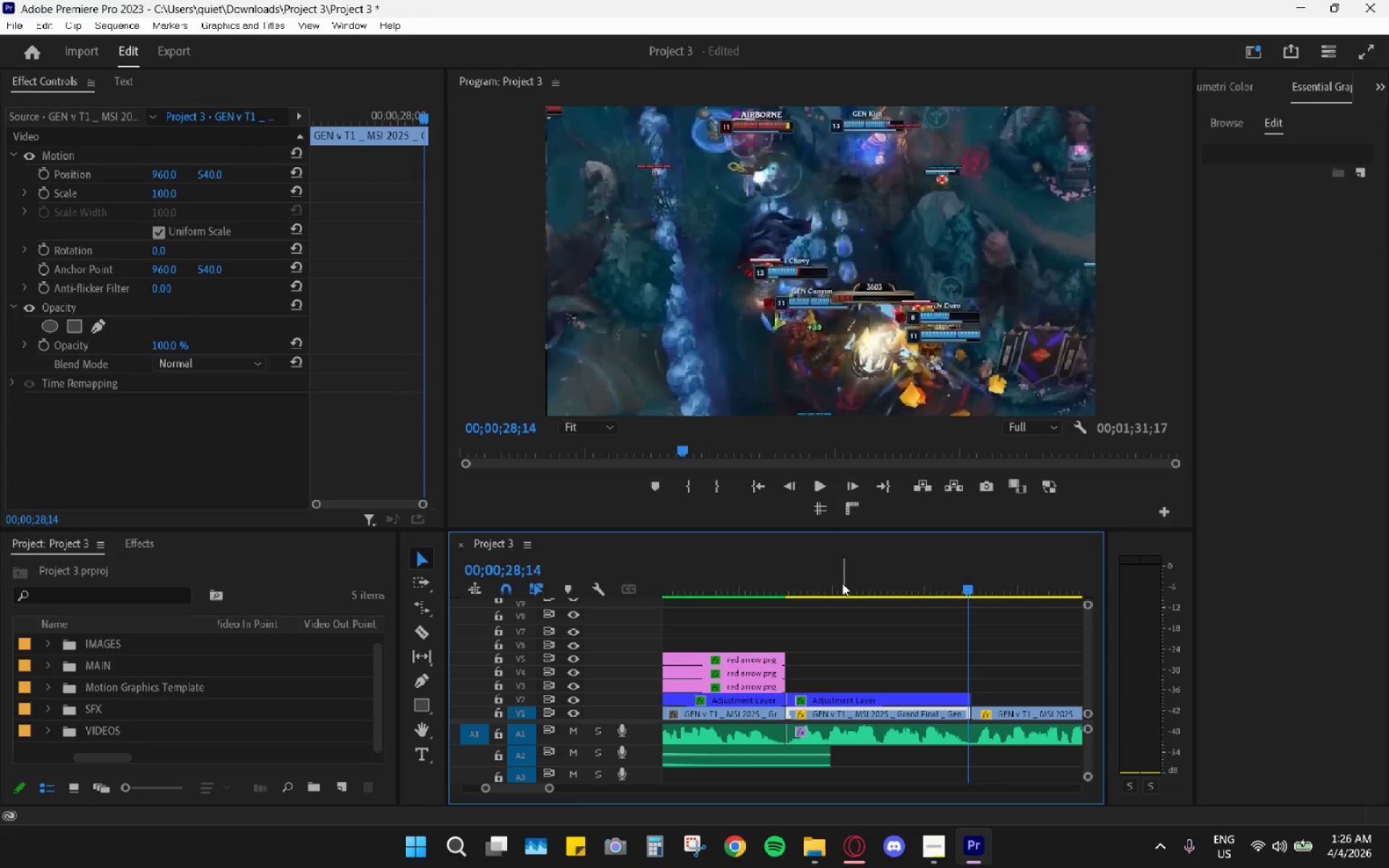 
left_click_drag(start_coordinate=[838, 577], to_coordinate=[783, 580])
 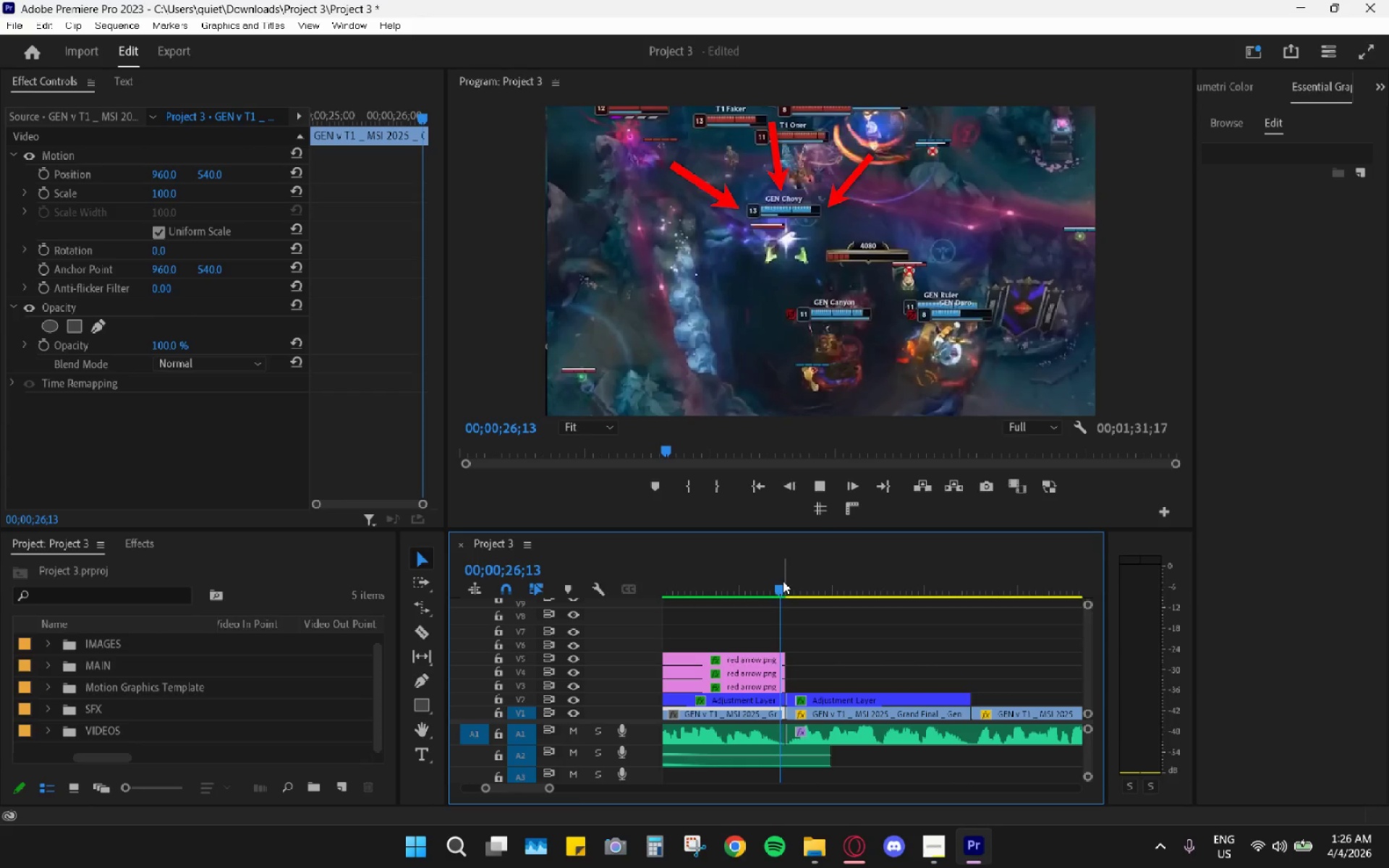 
key(Space)
 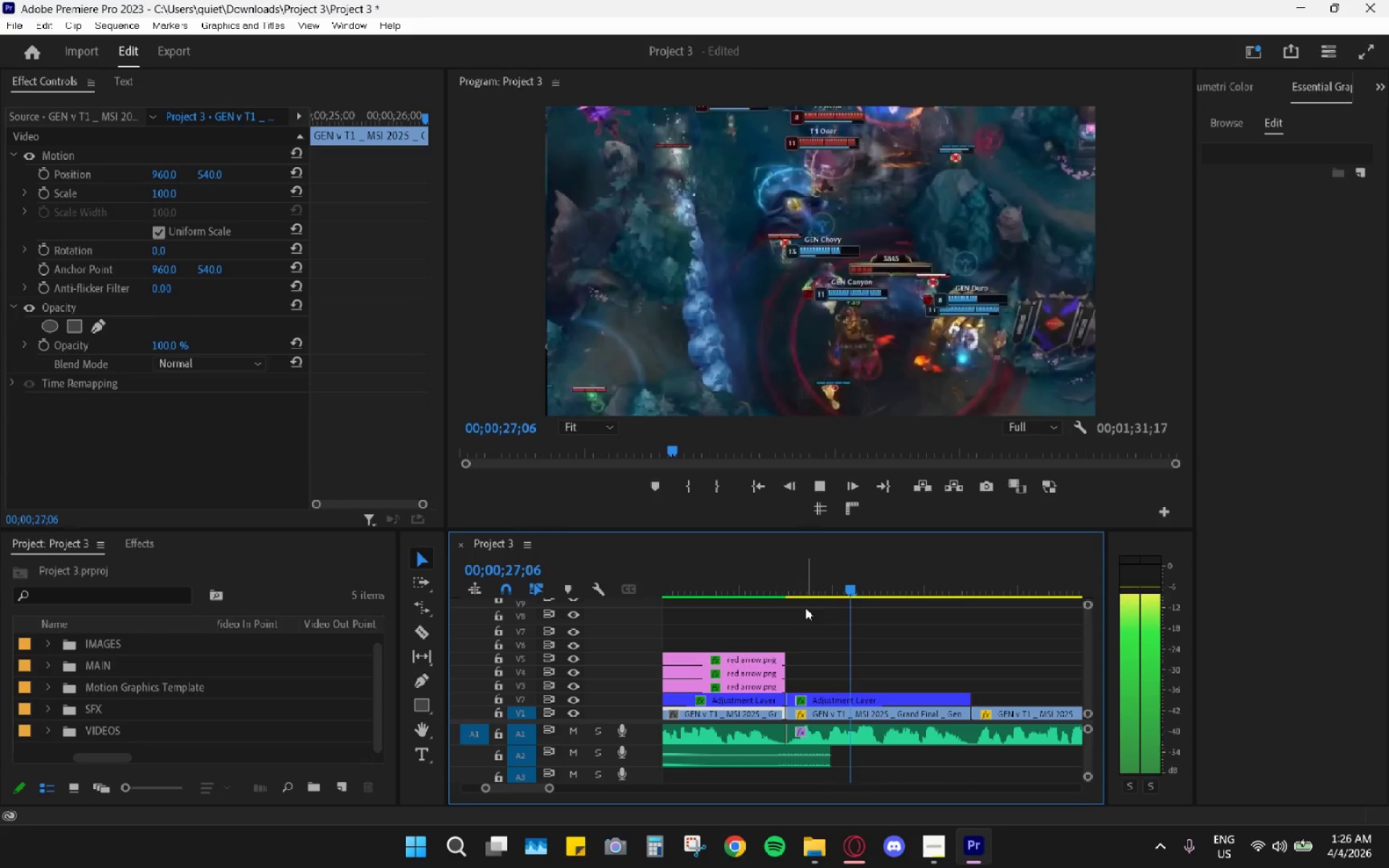 
key(Space)
 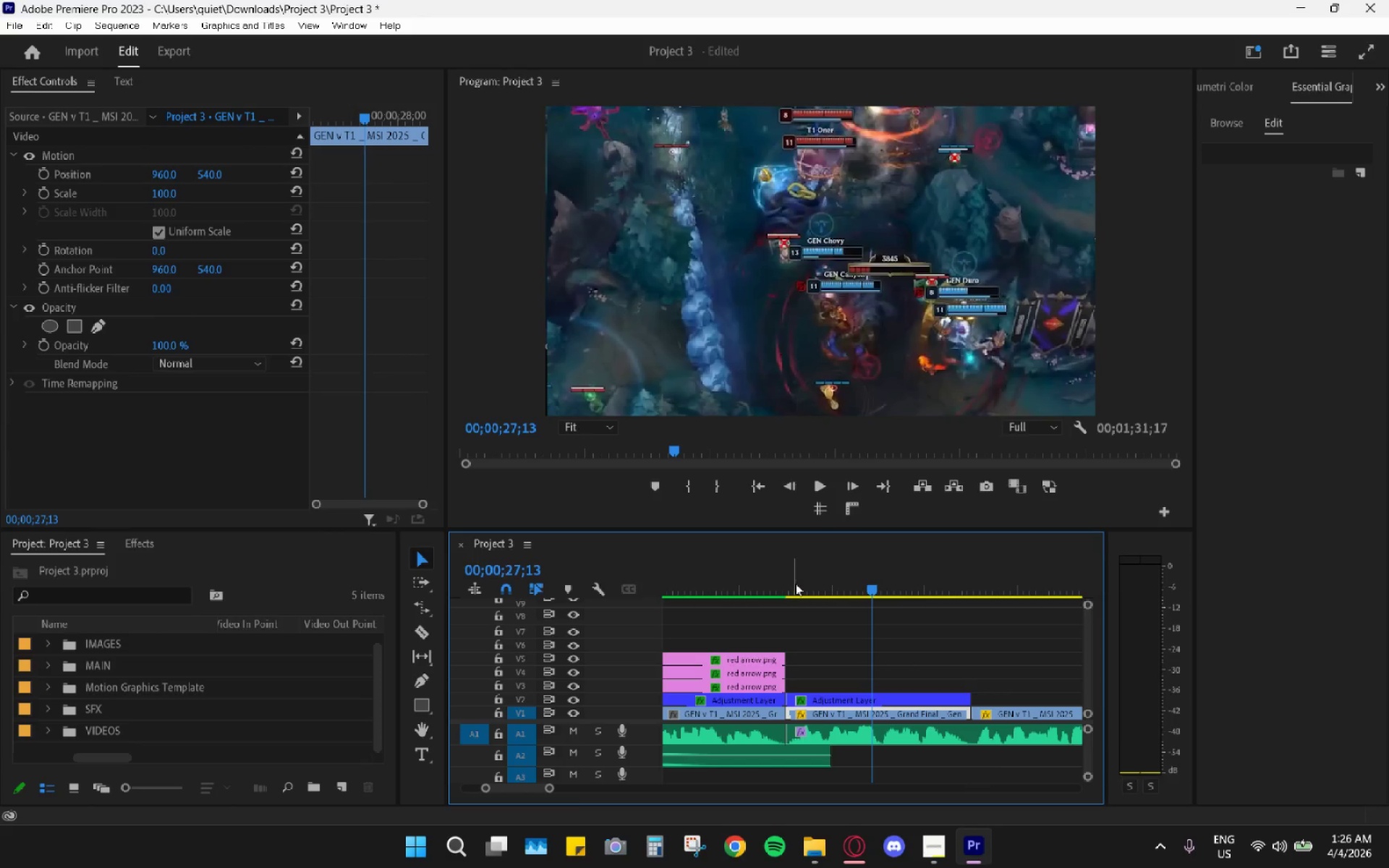 
hold_key(key=AltLeft, duration=0.73)
scroll: coordinate [767, 646], scroll_direction: down, amount: 17.0
 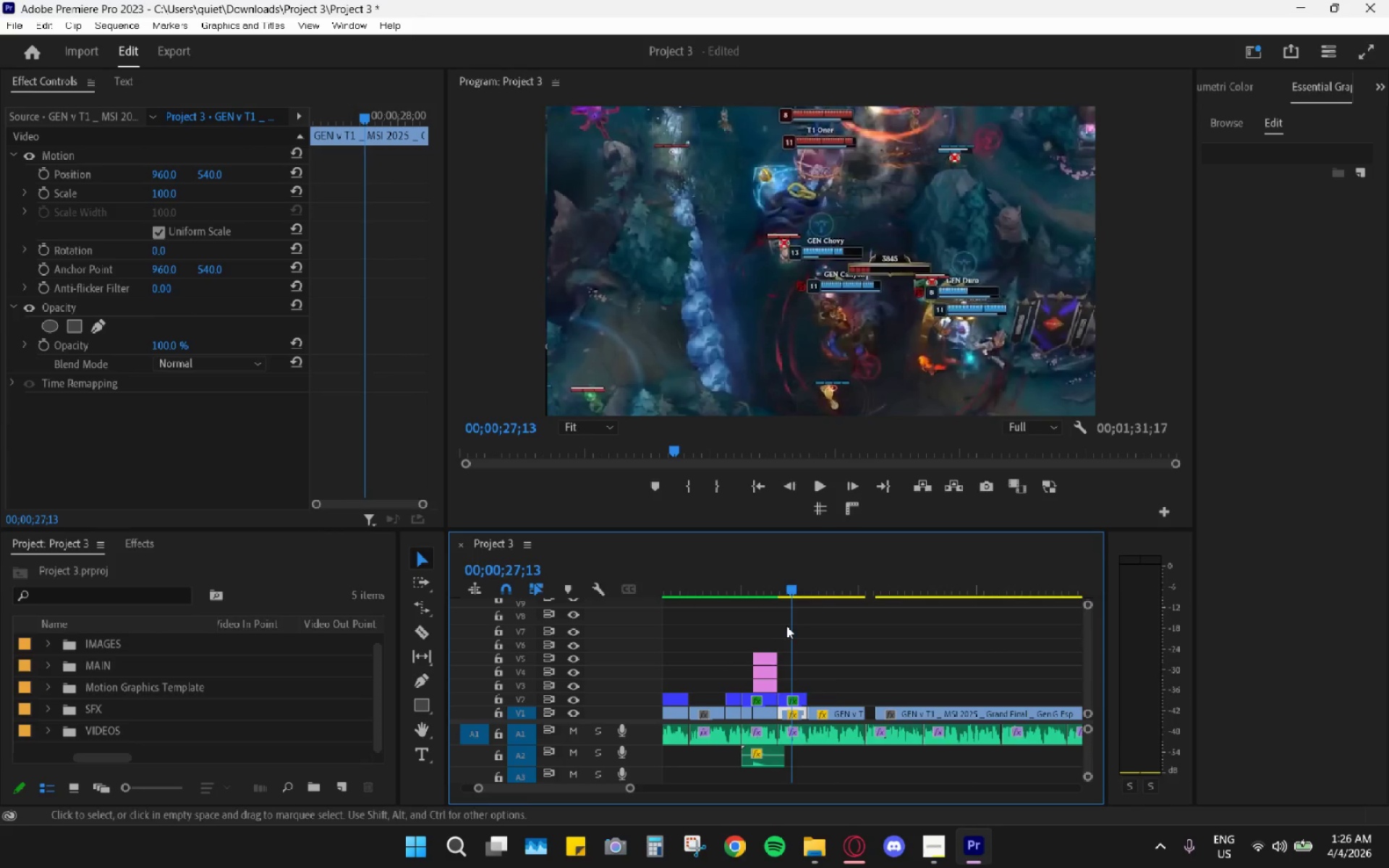 
hold_key(key=AltLeft, duration=0.64)
scroll: coordinate [791, 668], scroll_direction: none, amount: 0.0
 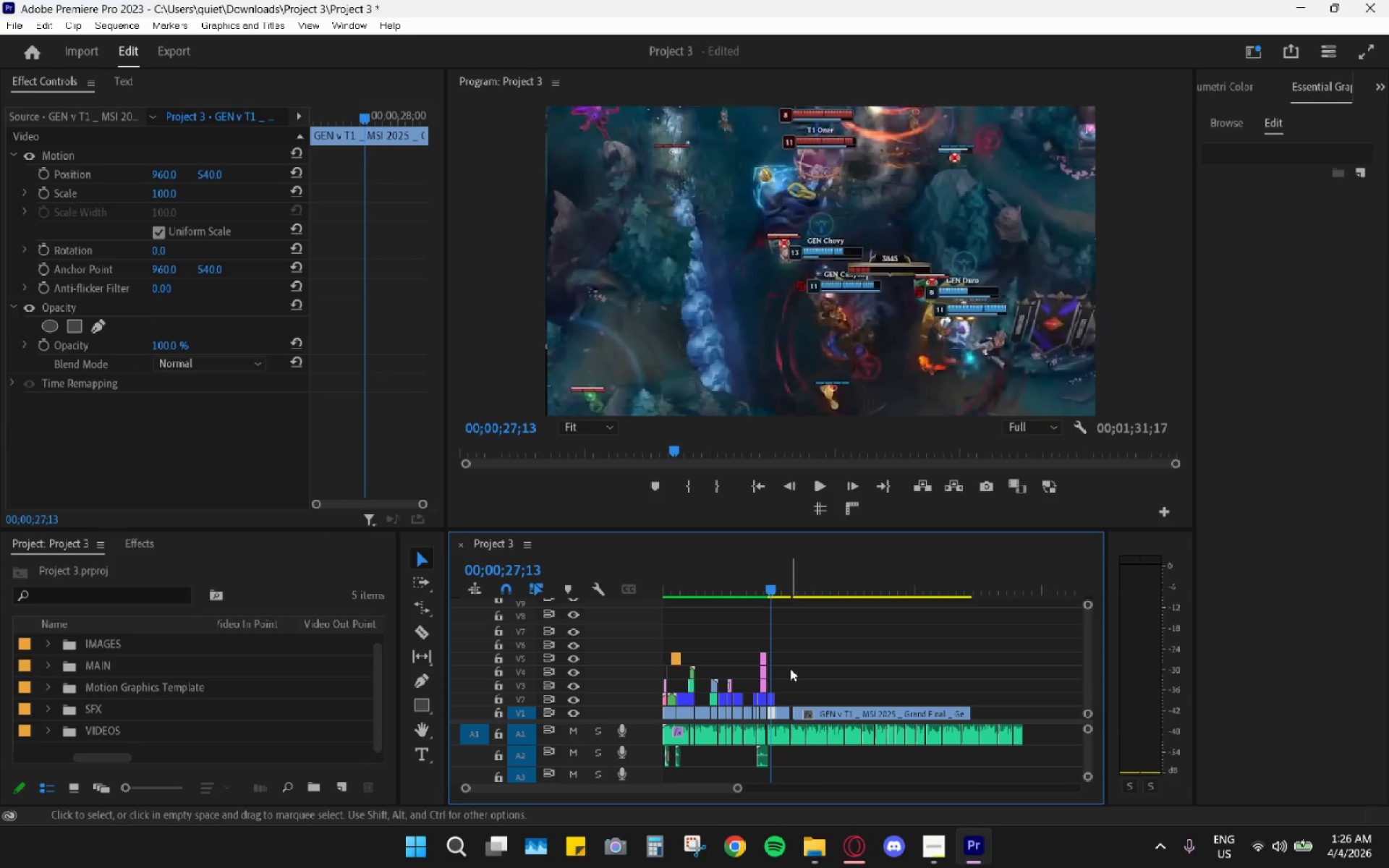 
wait(5.31)
 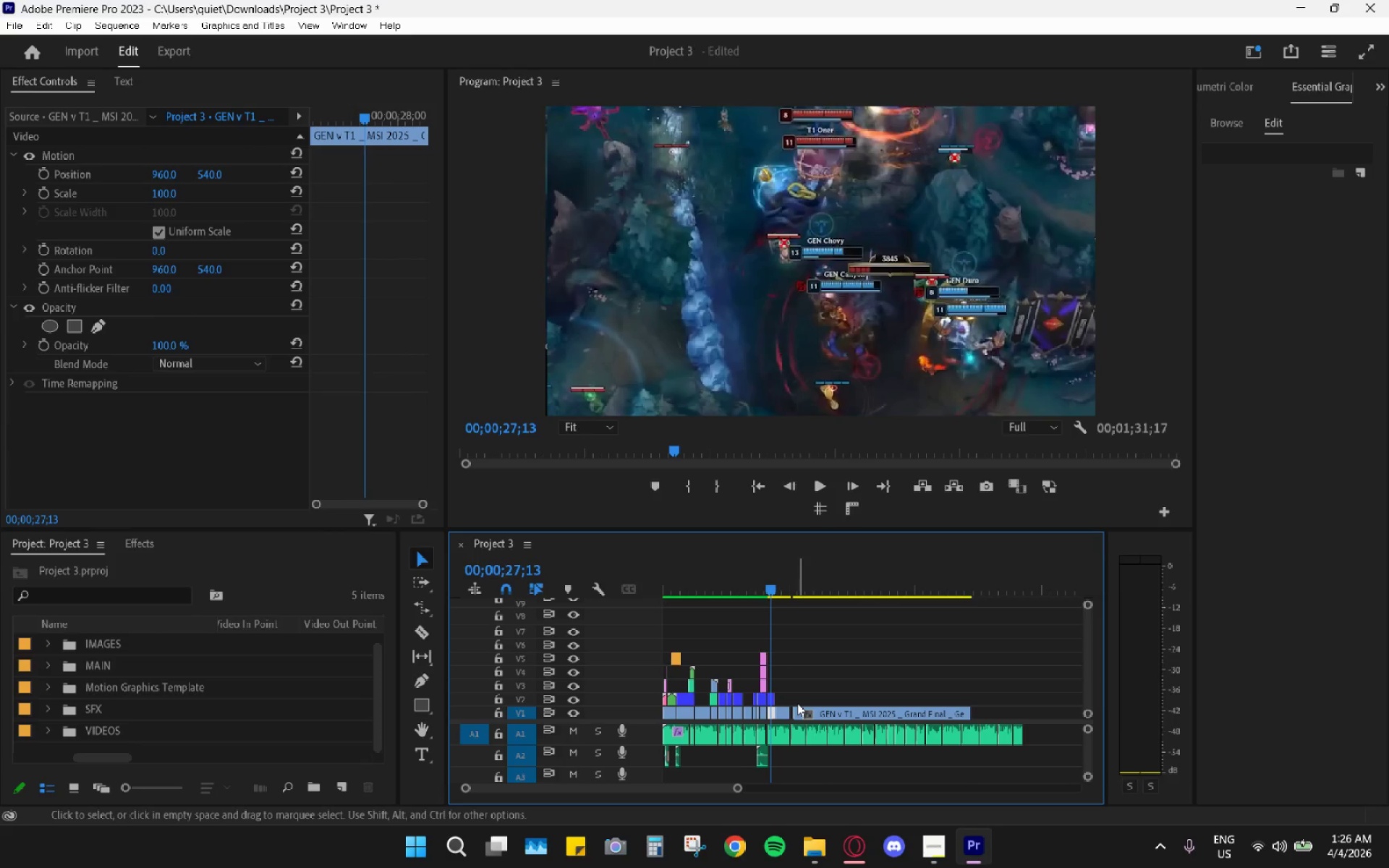 
hold_key(key=AltLeft, duration=0.7)
scroll: coordinate [768, 712], scroll_direction: up, amount: 10.0
 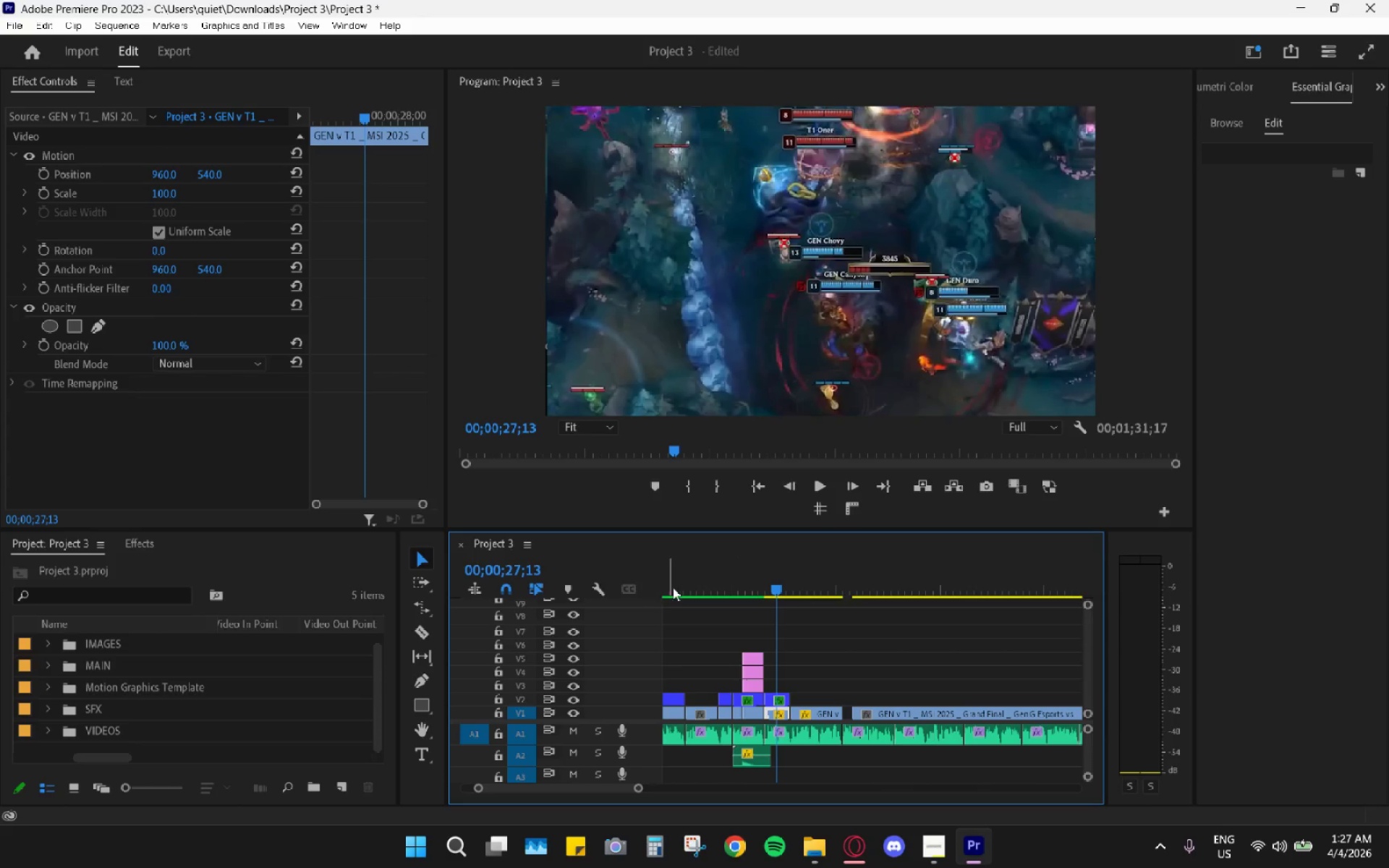 
left_click_drag(start_coordinate=[689, 589], to_coordinate=[609, 596])
 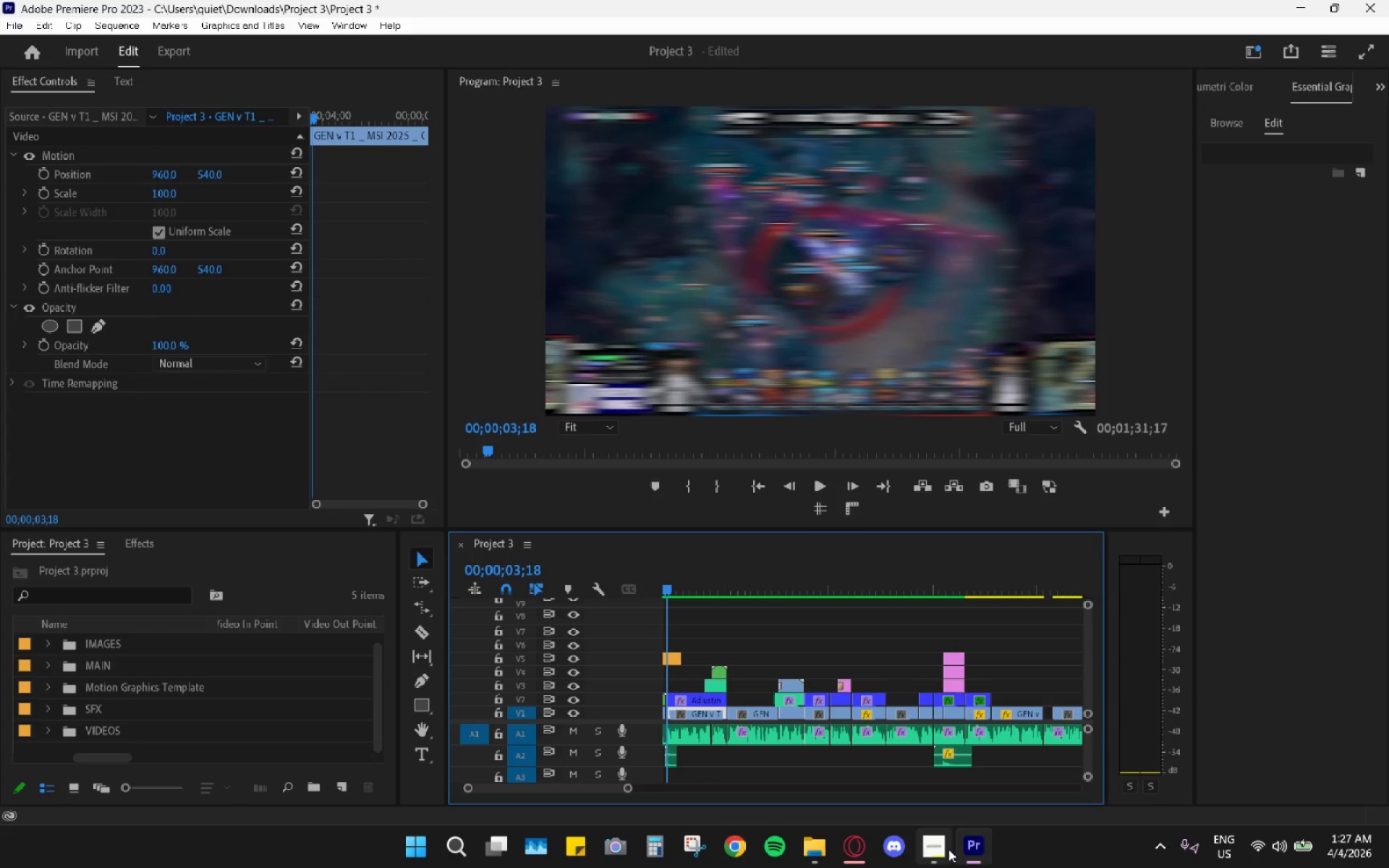 
left_click([948, 849])